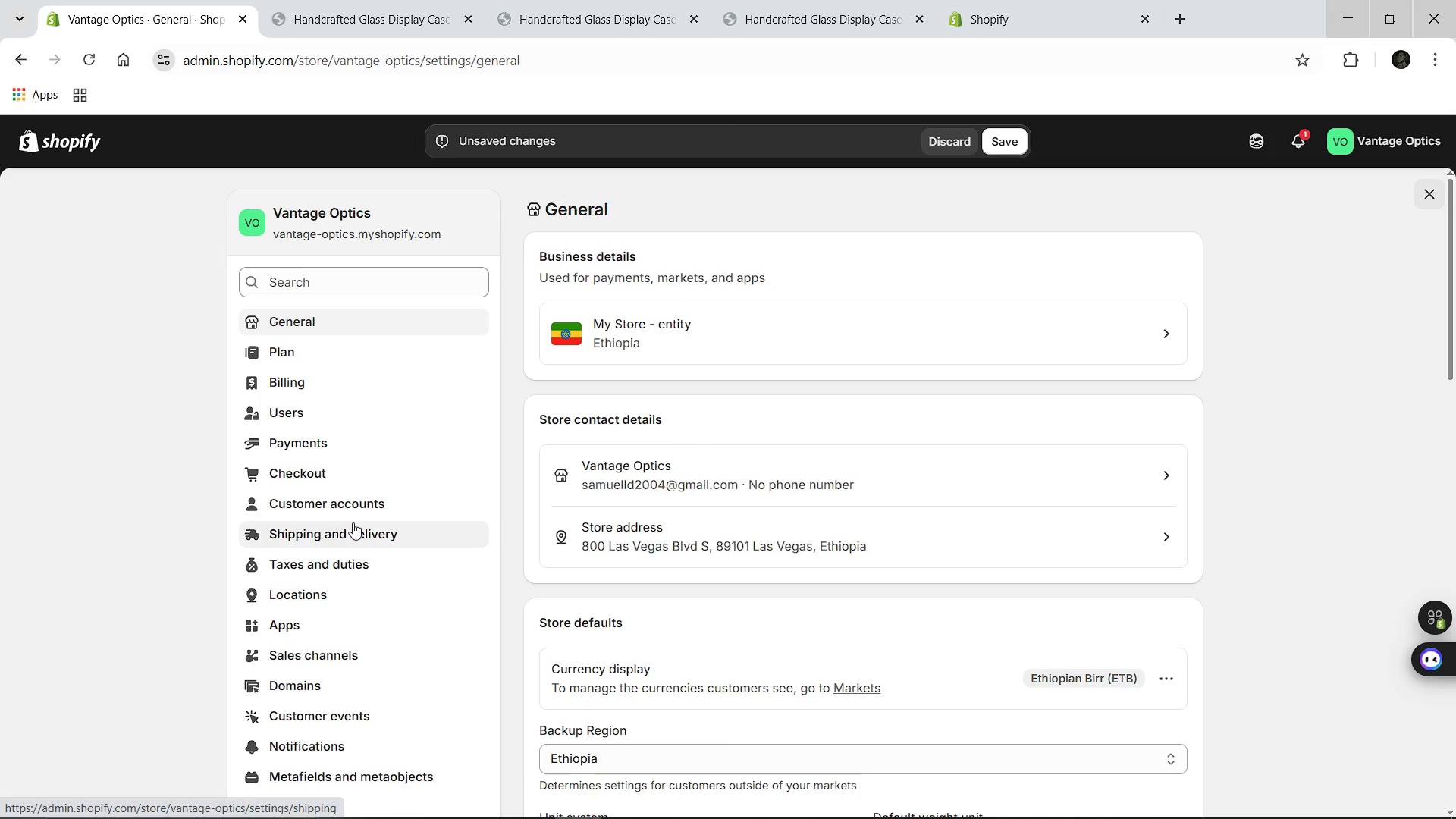 
wait(9.49)
 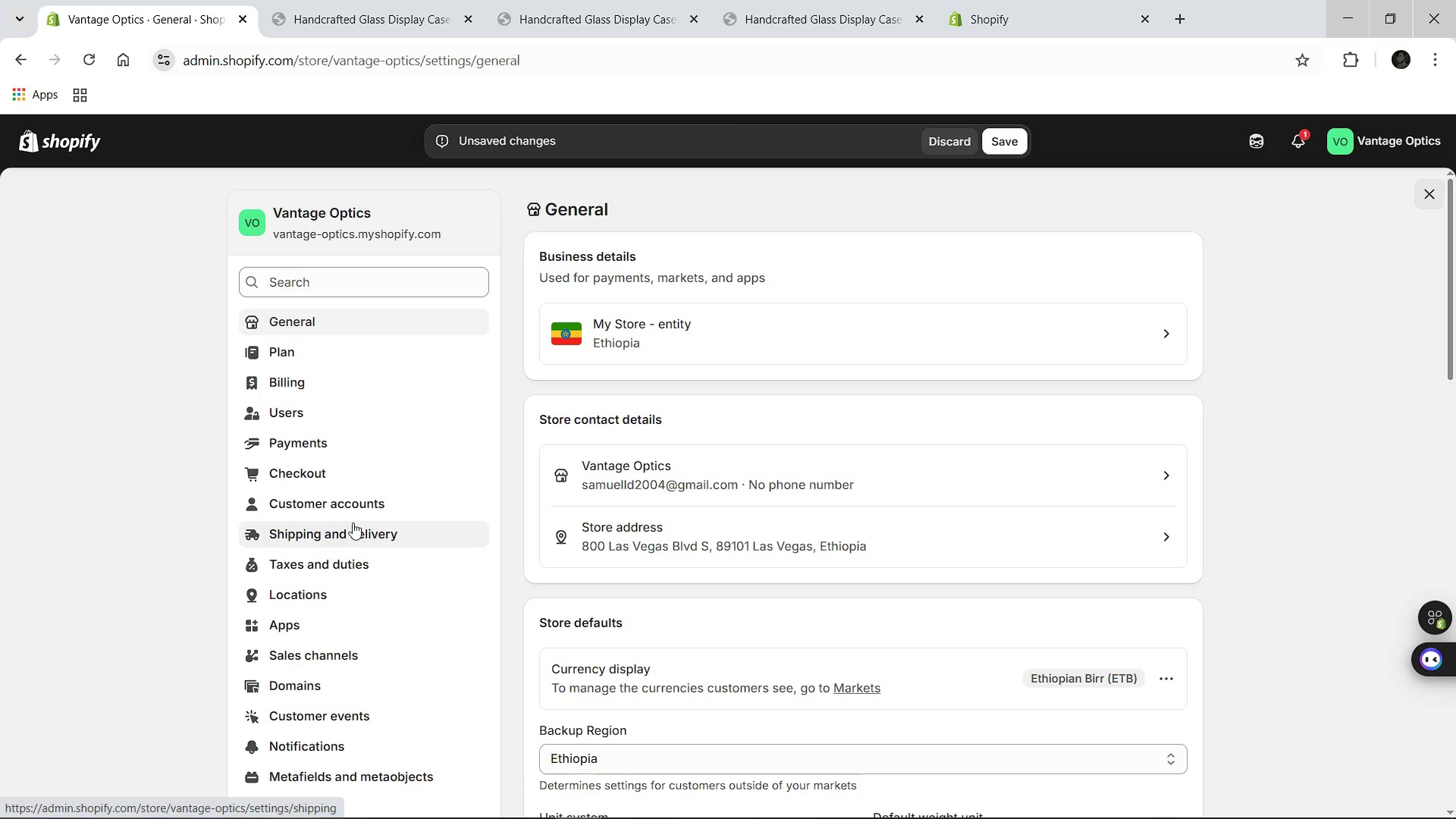 
left_click([294, 534])
 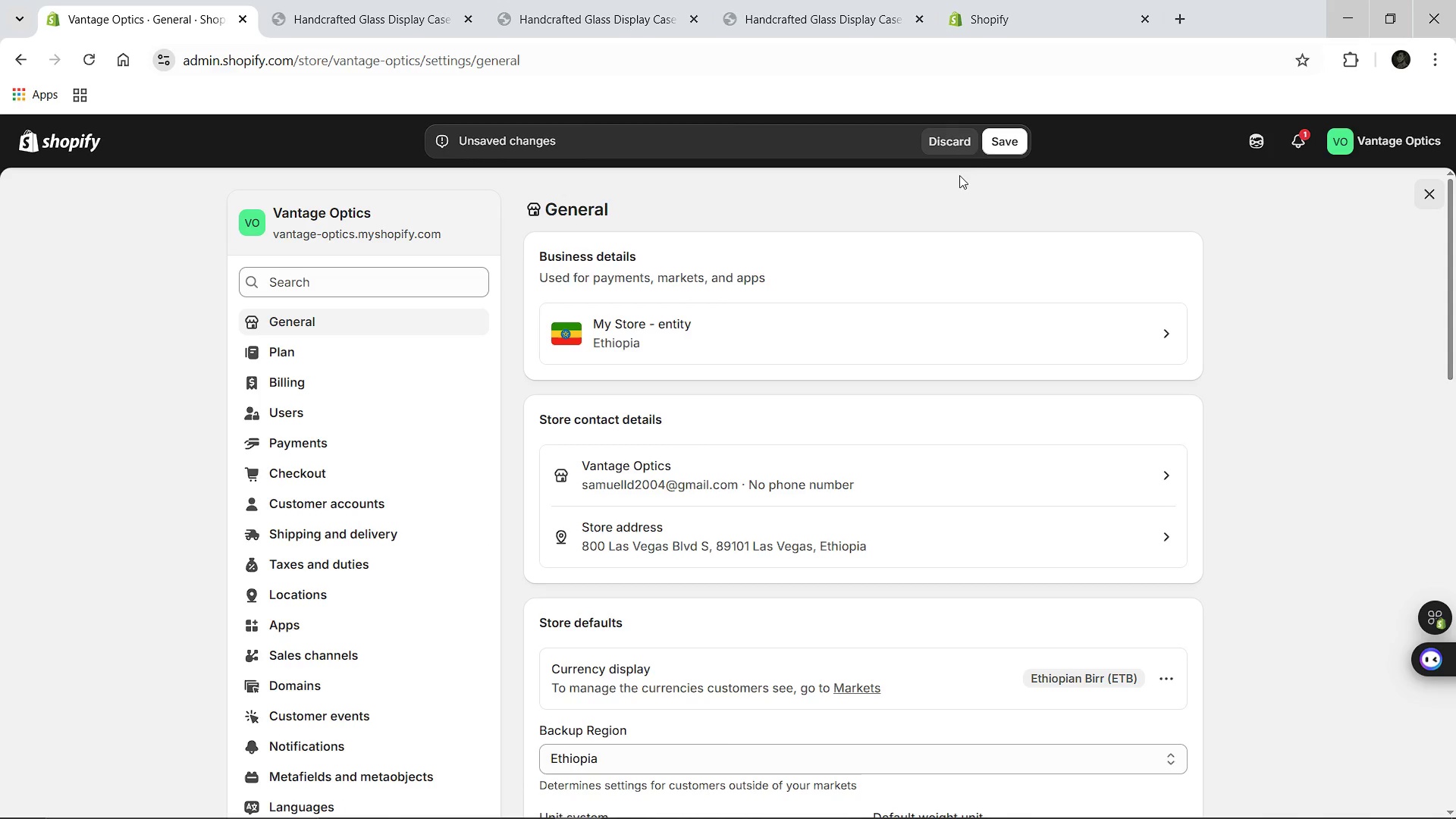 
left_click([995, 139])
 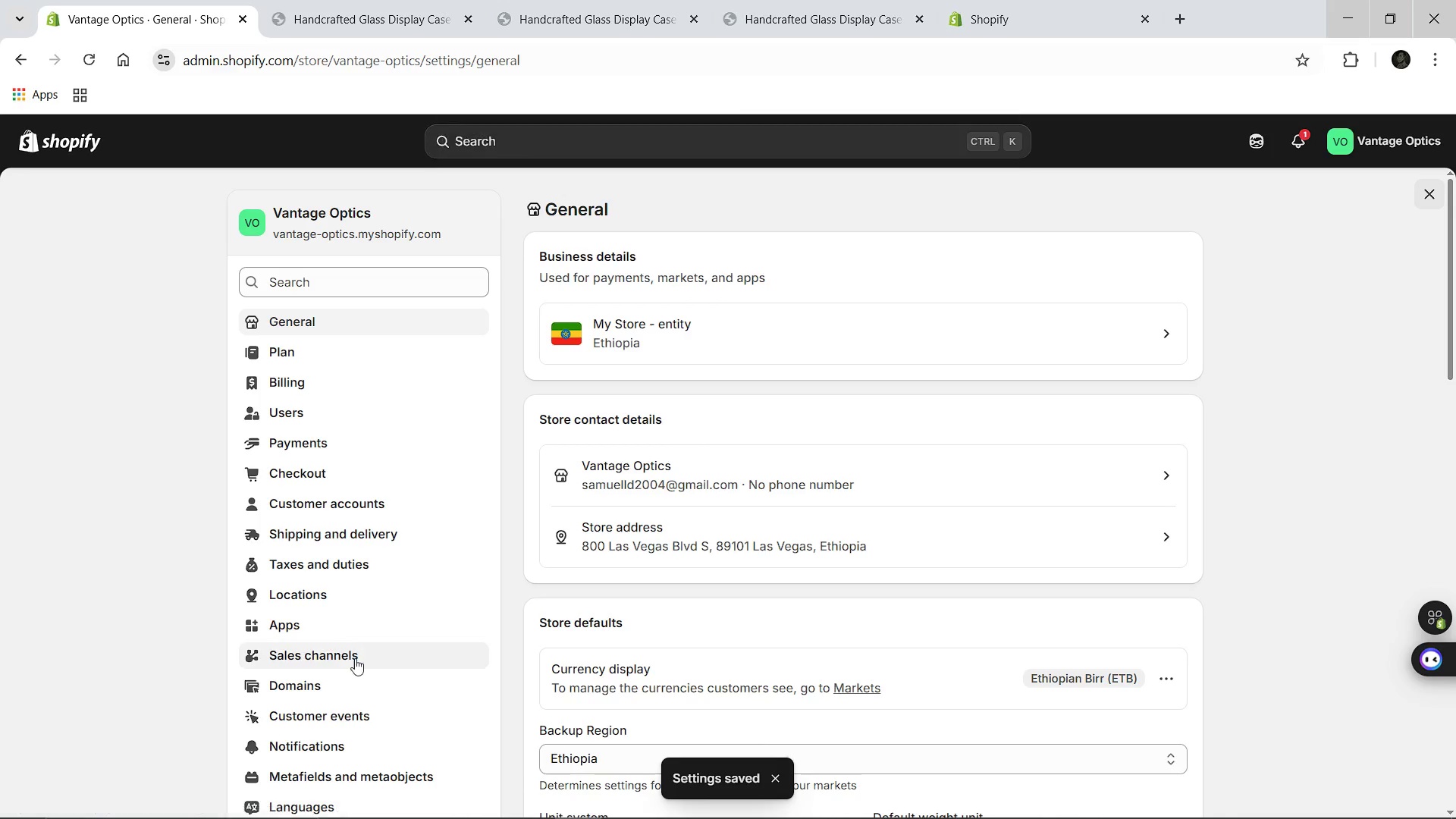 
left_click([281, 535])
 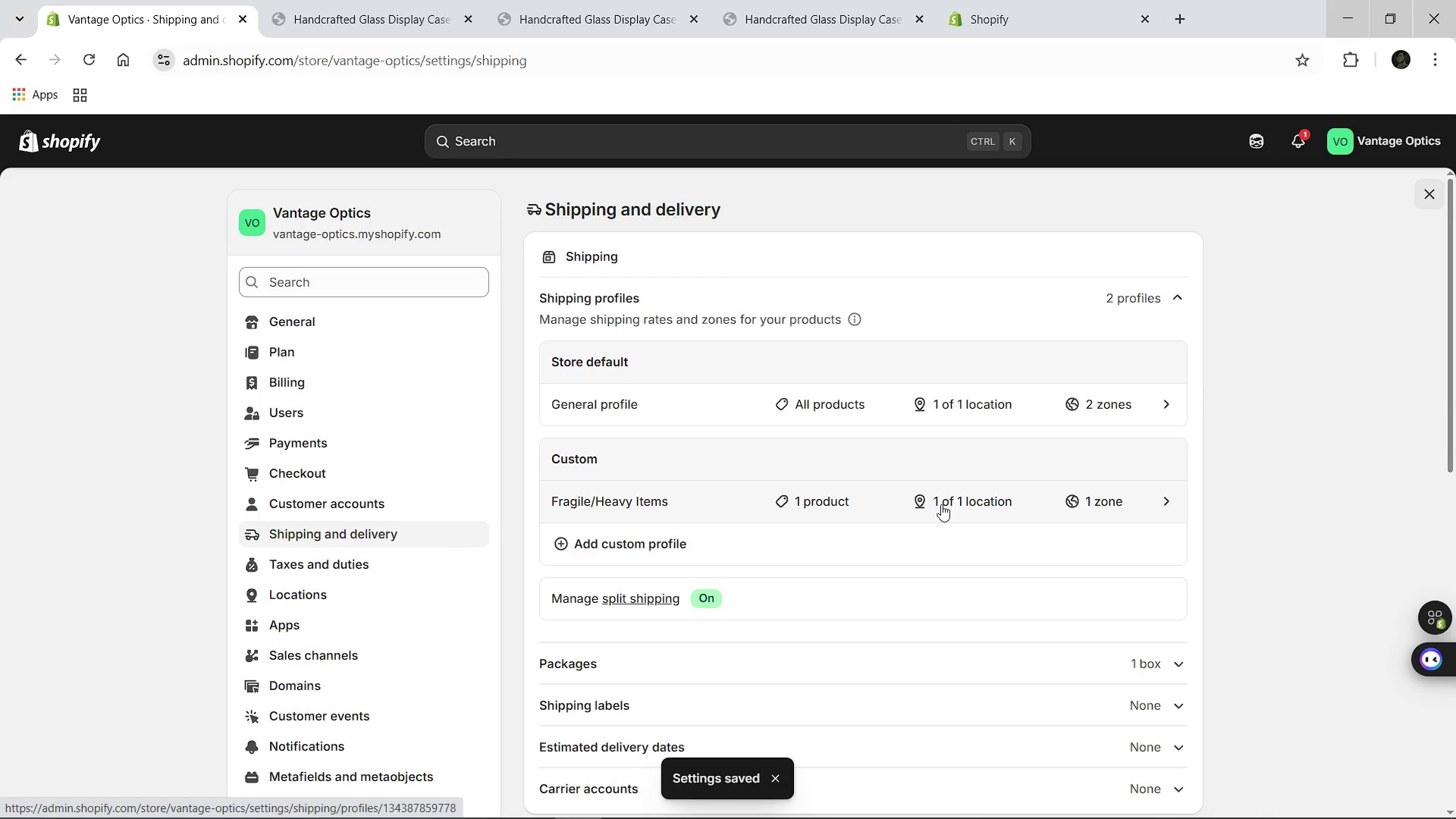 
left_click([941, 504])
 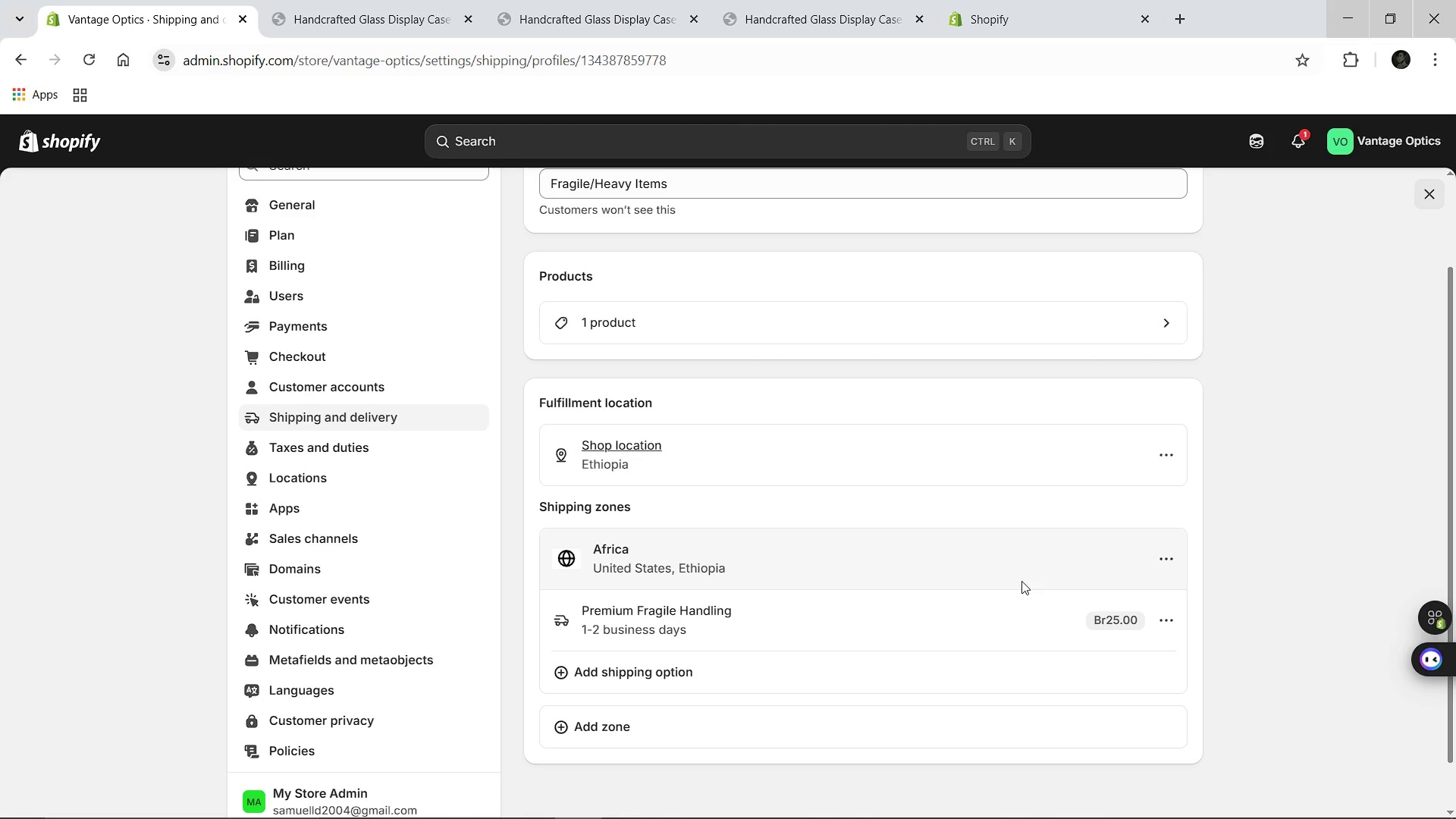 
wait(5.95)
 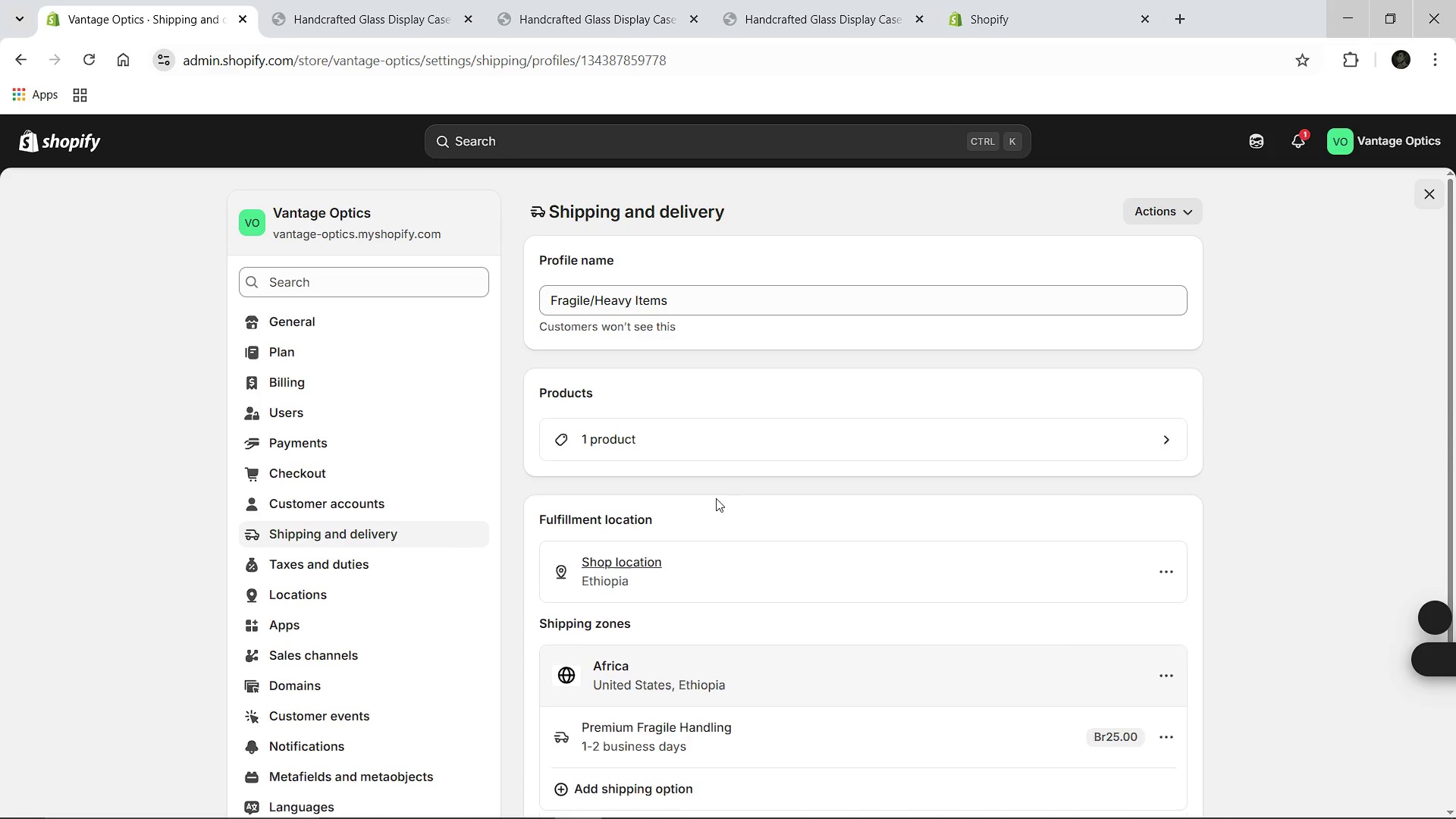 
left_click([1159, 560])
 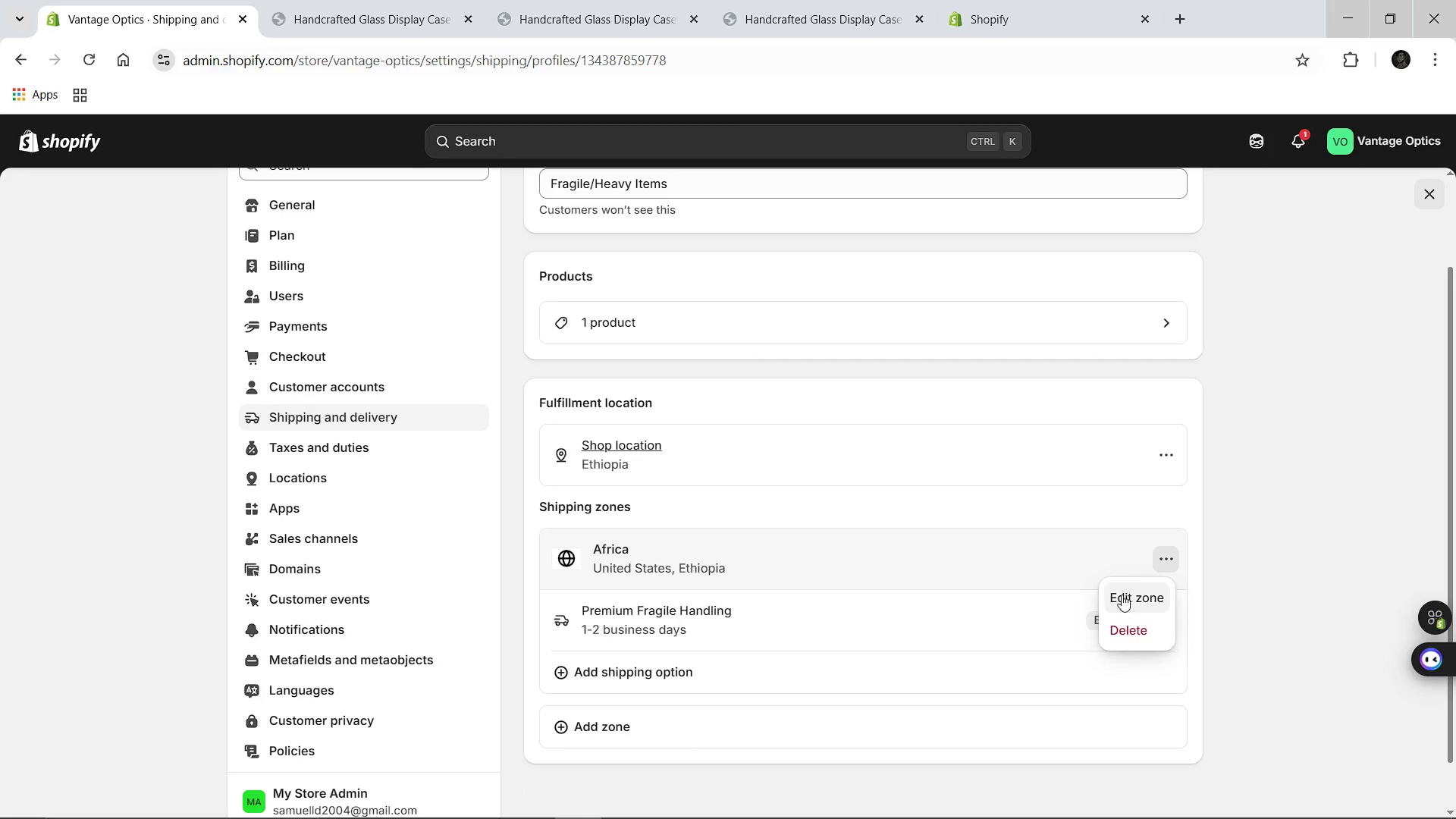 
left_click([1122, 595])
 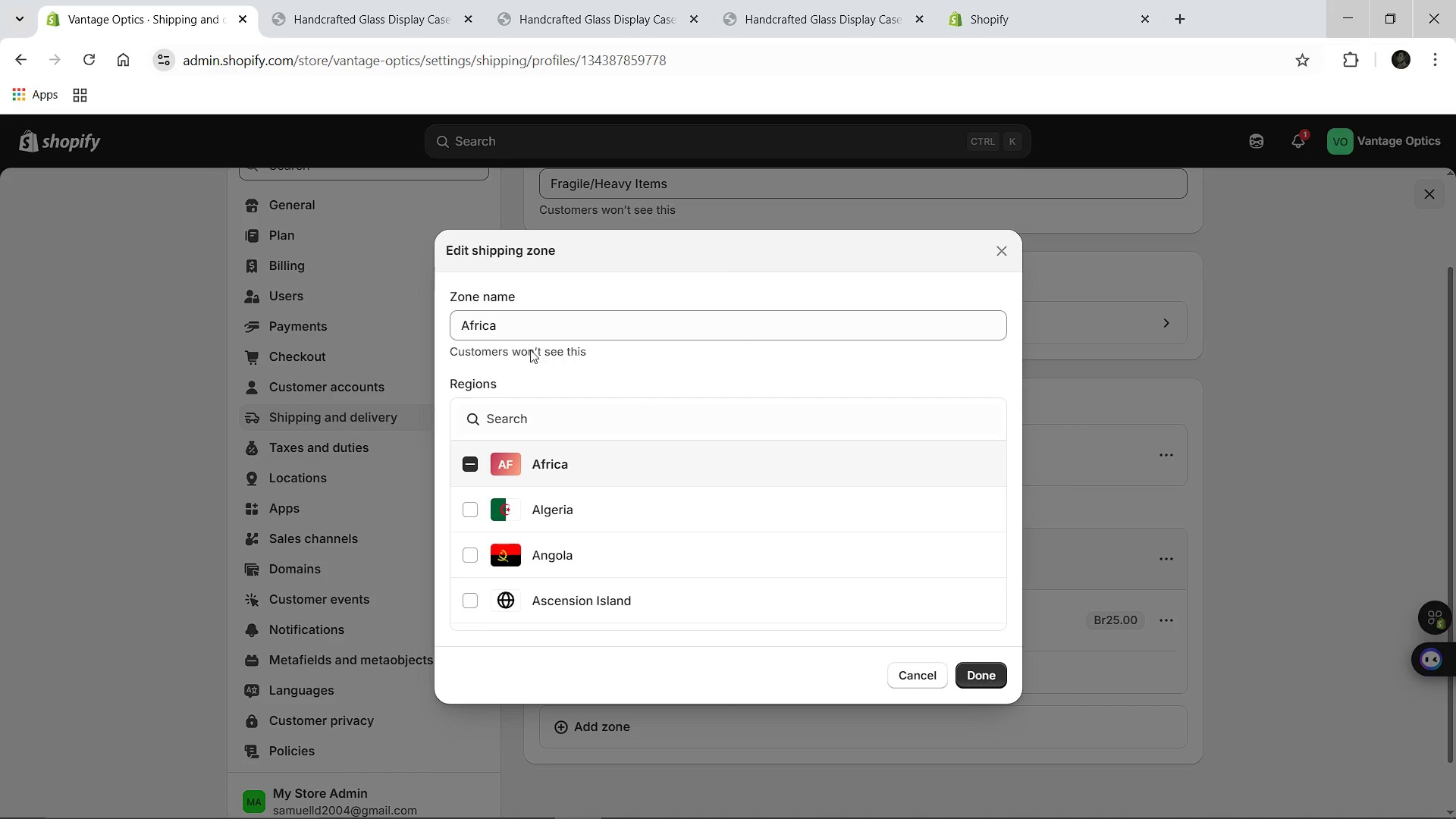 
left_click([526, 333])
 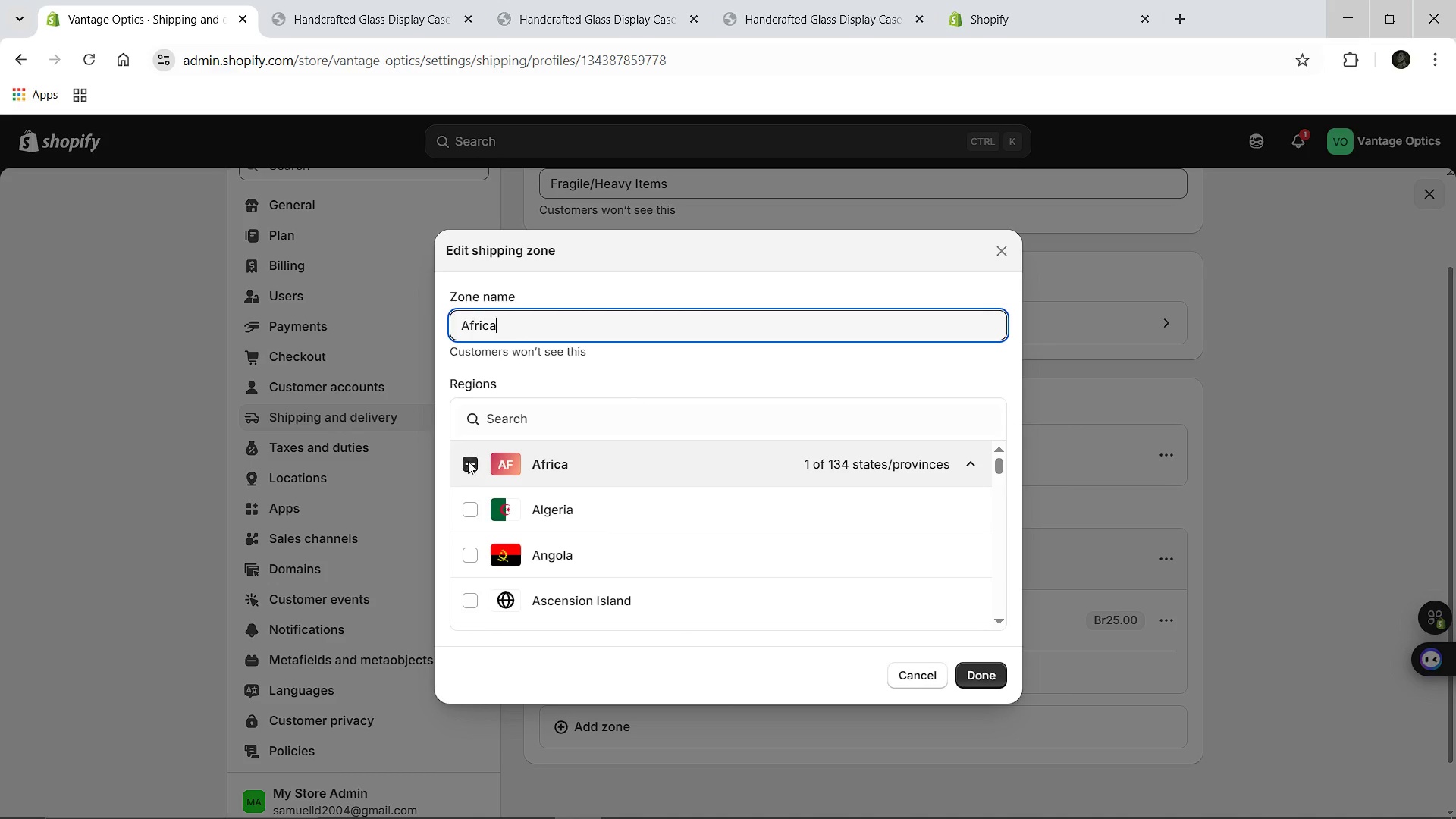 
double_click([468, 461])
 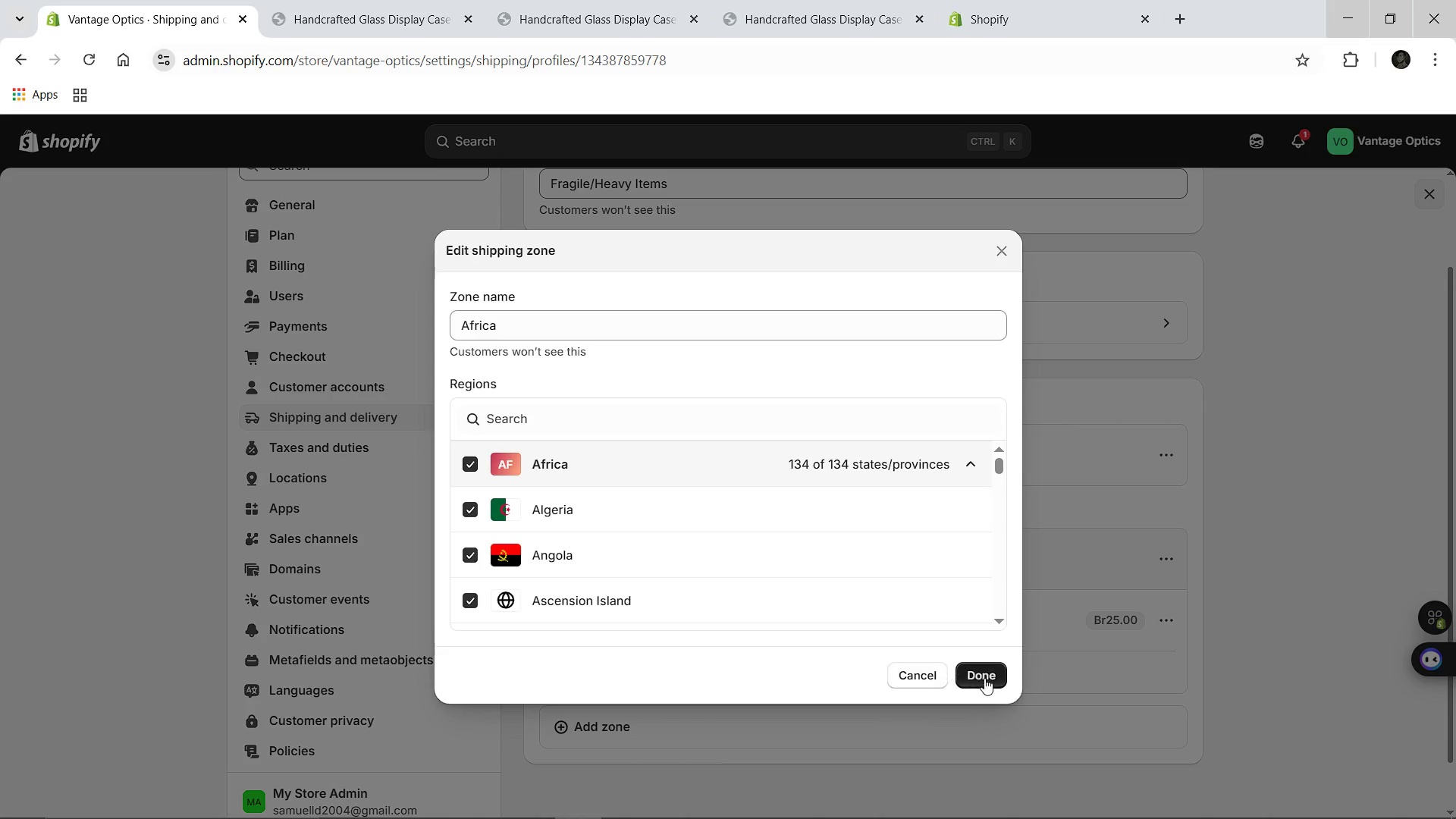 
left_click([986, 680])
 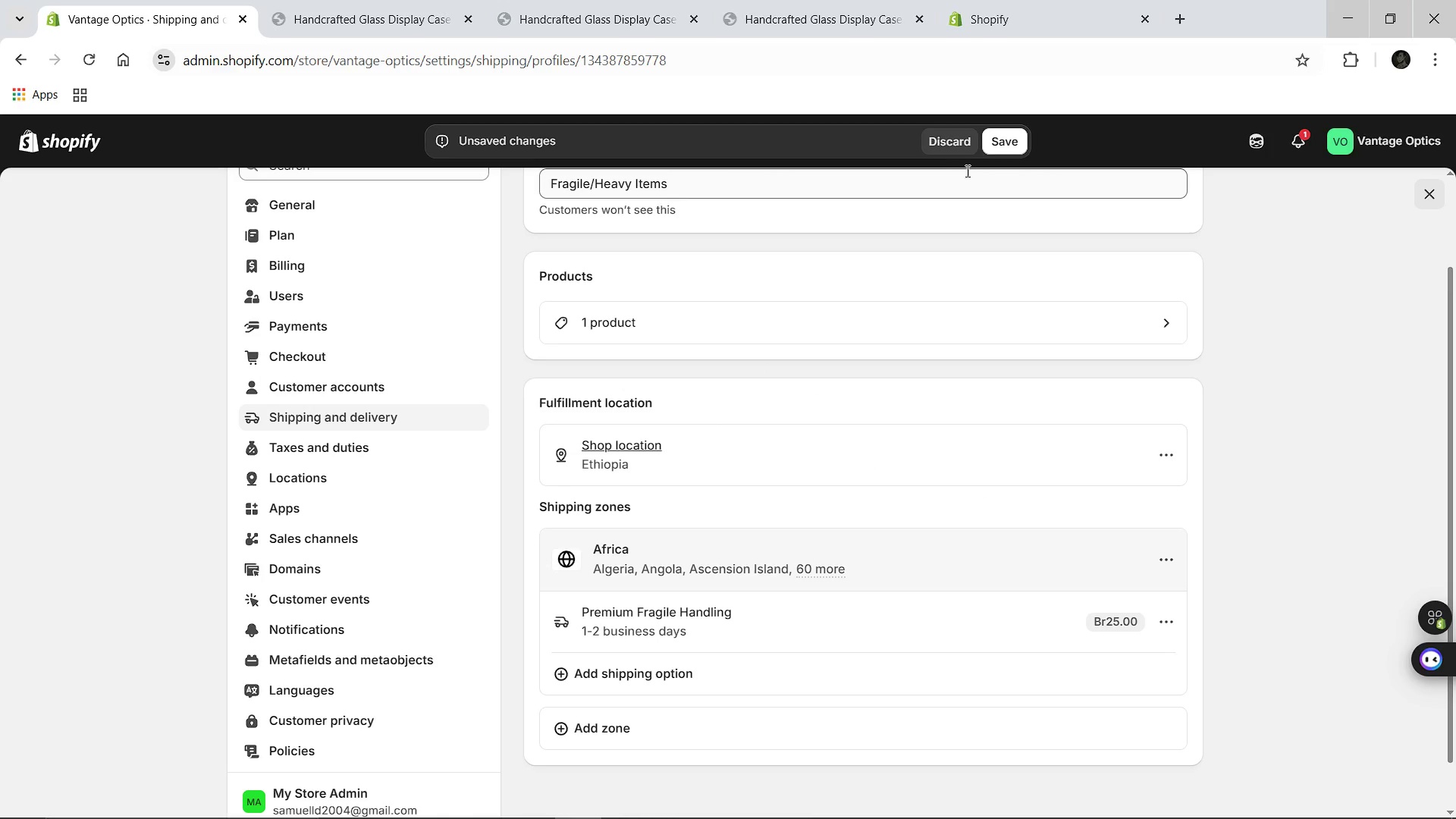 
left_click([996, 146])
 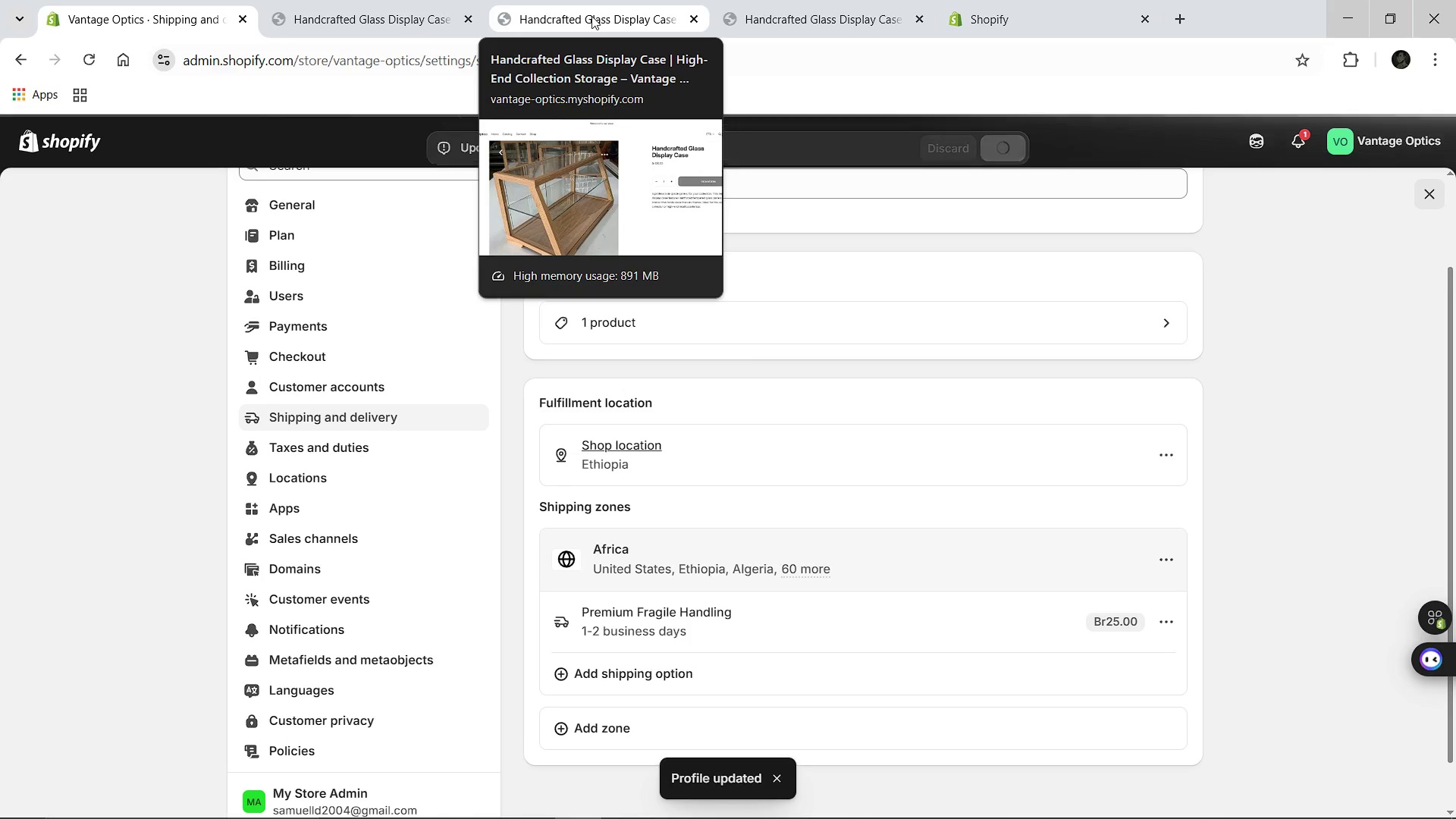 
wait(5.52)
 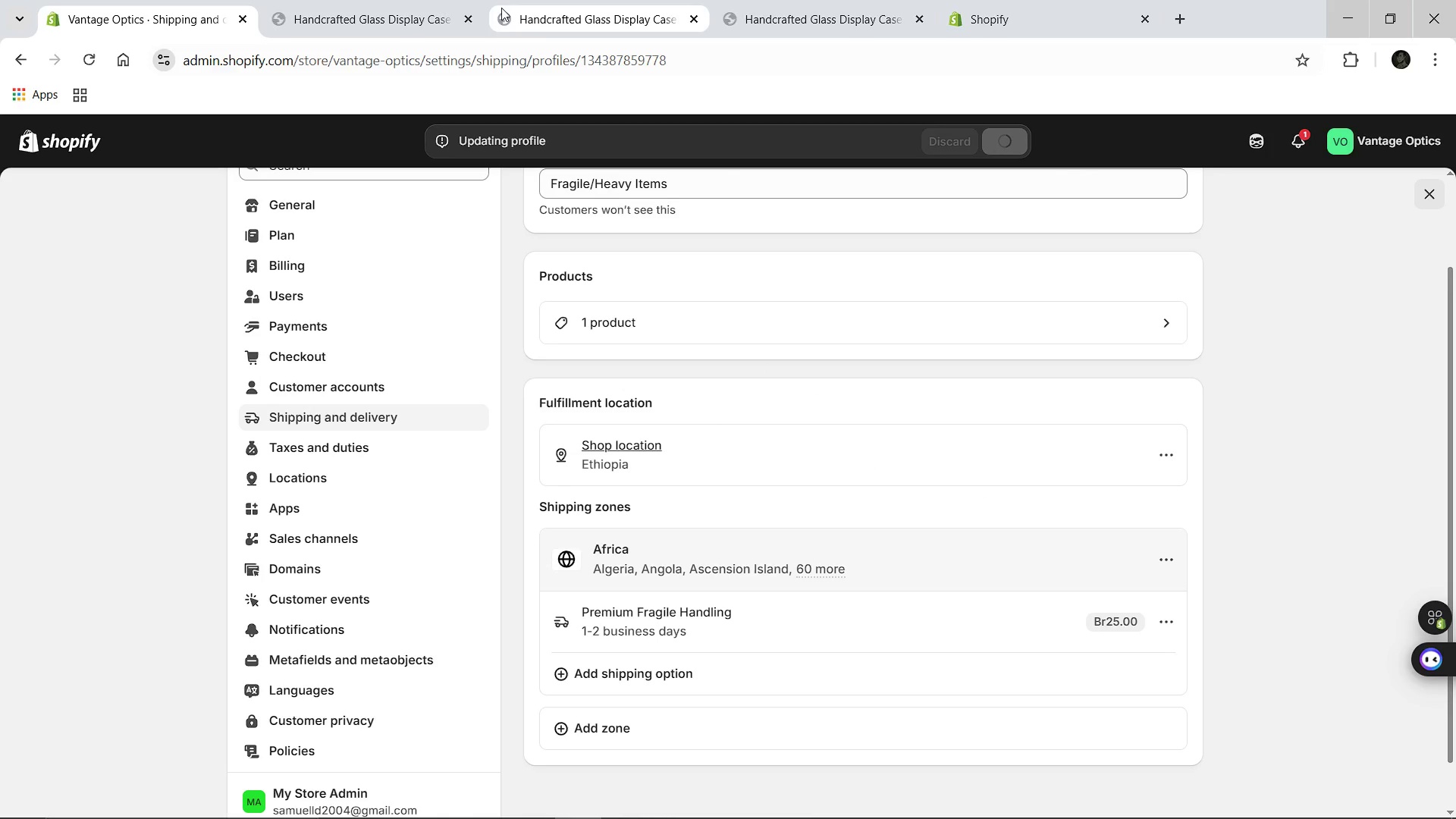 
left_click([592, 16])
 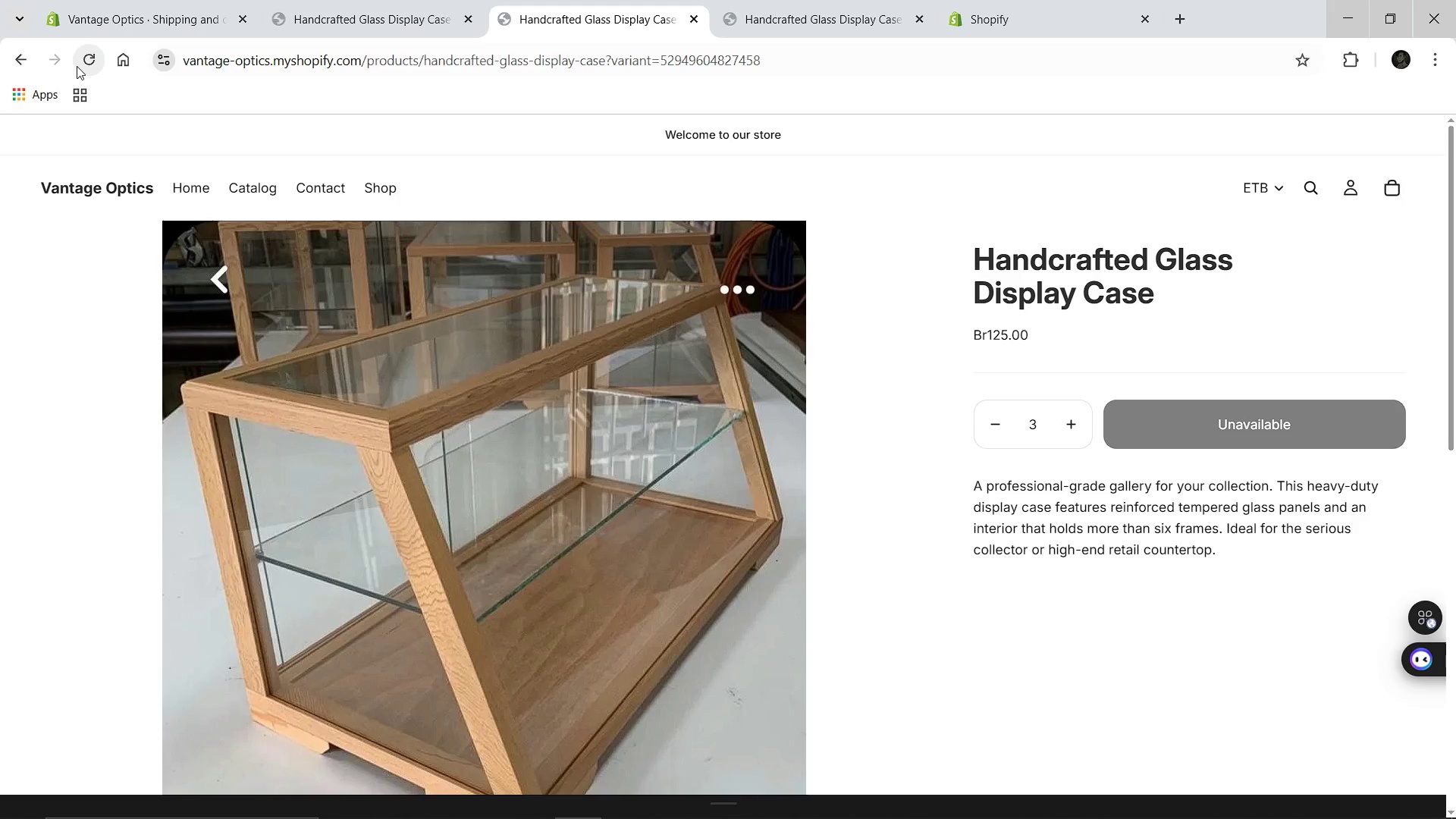 
left_click([87, 64])
 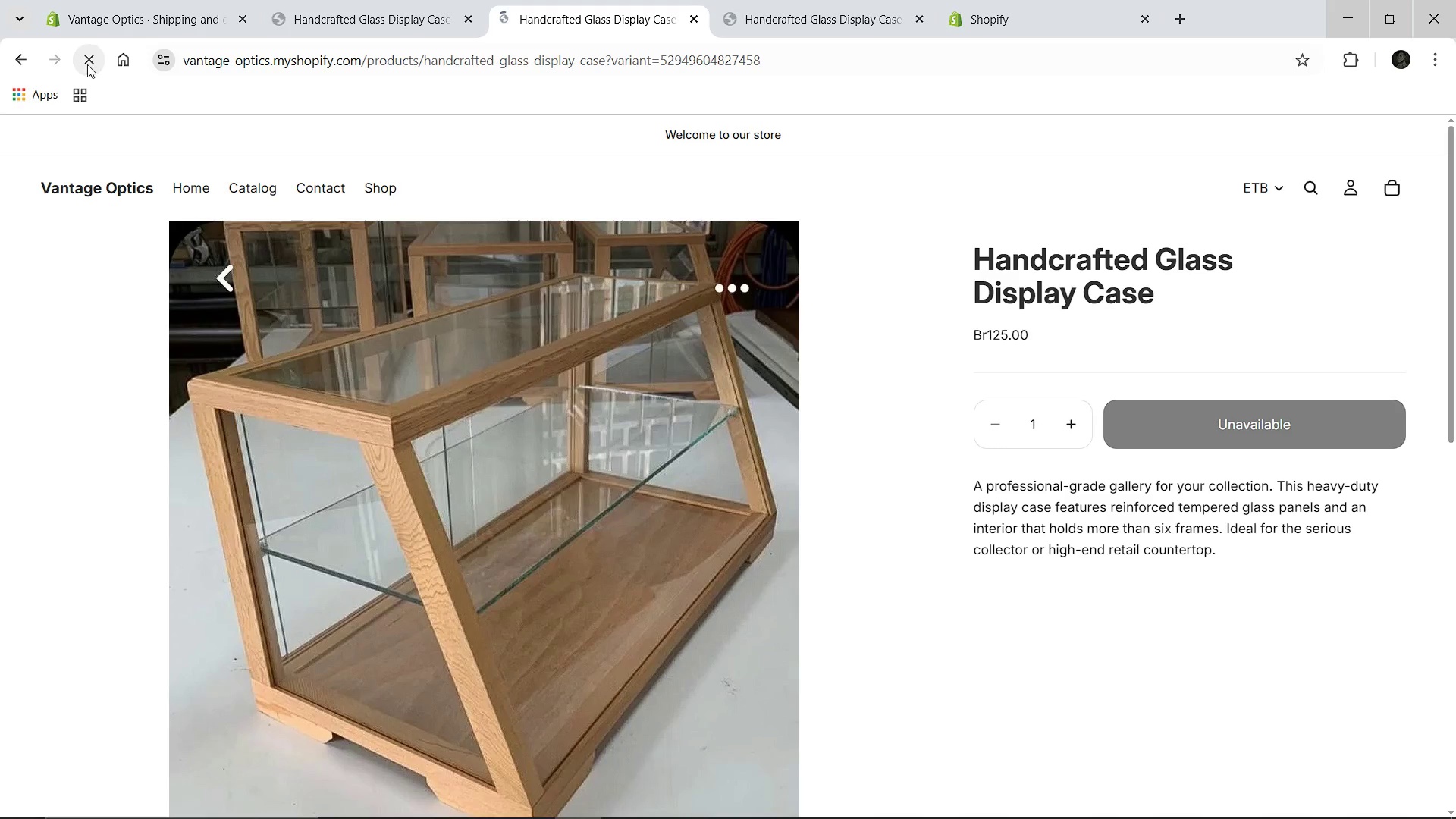 
left_click([111, 0])
 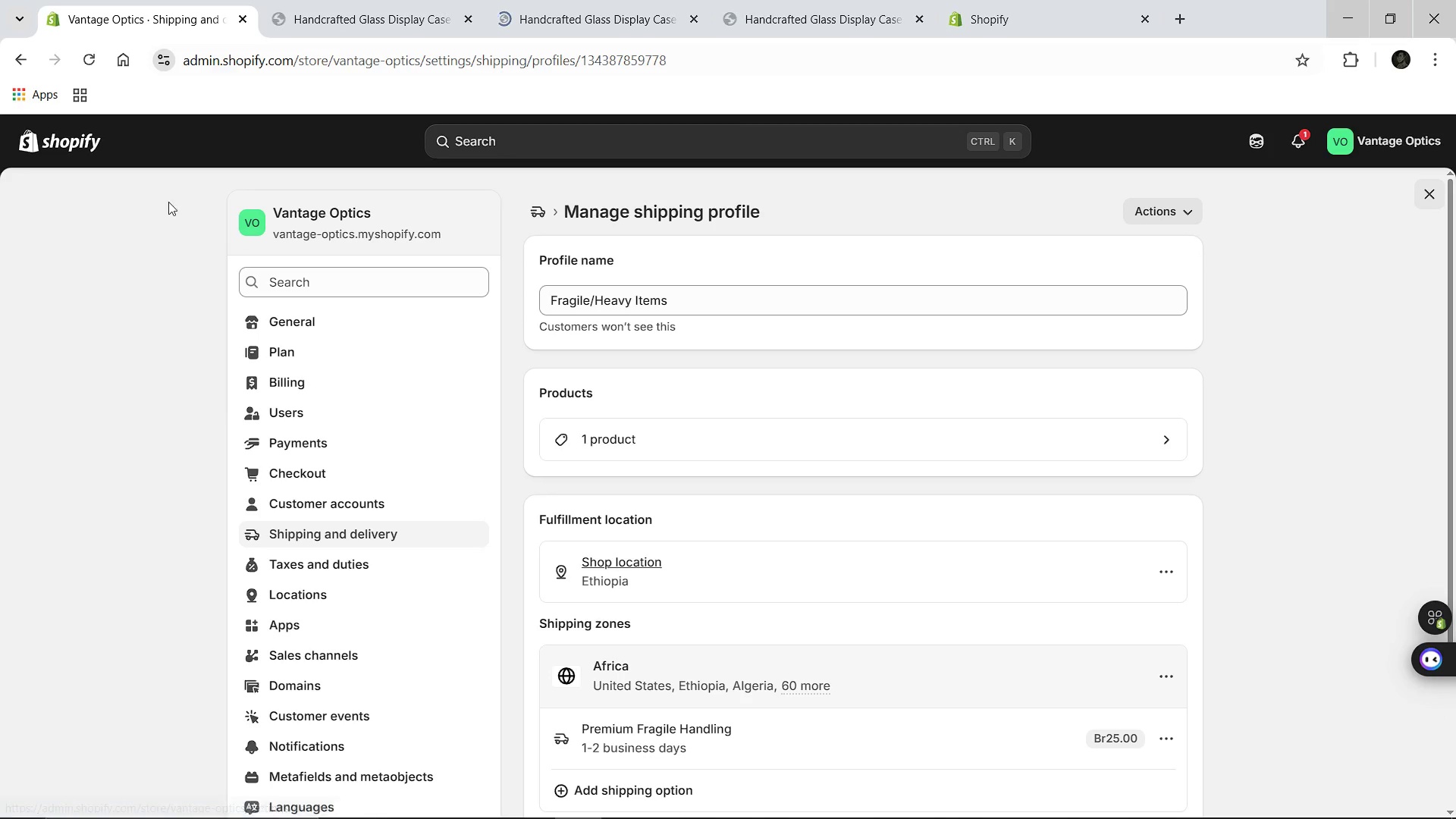 
left_click([72, 136])
 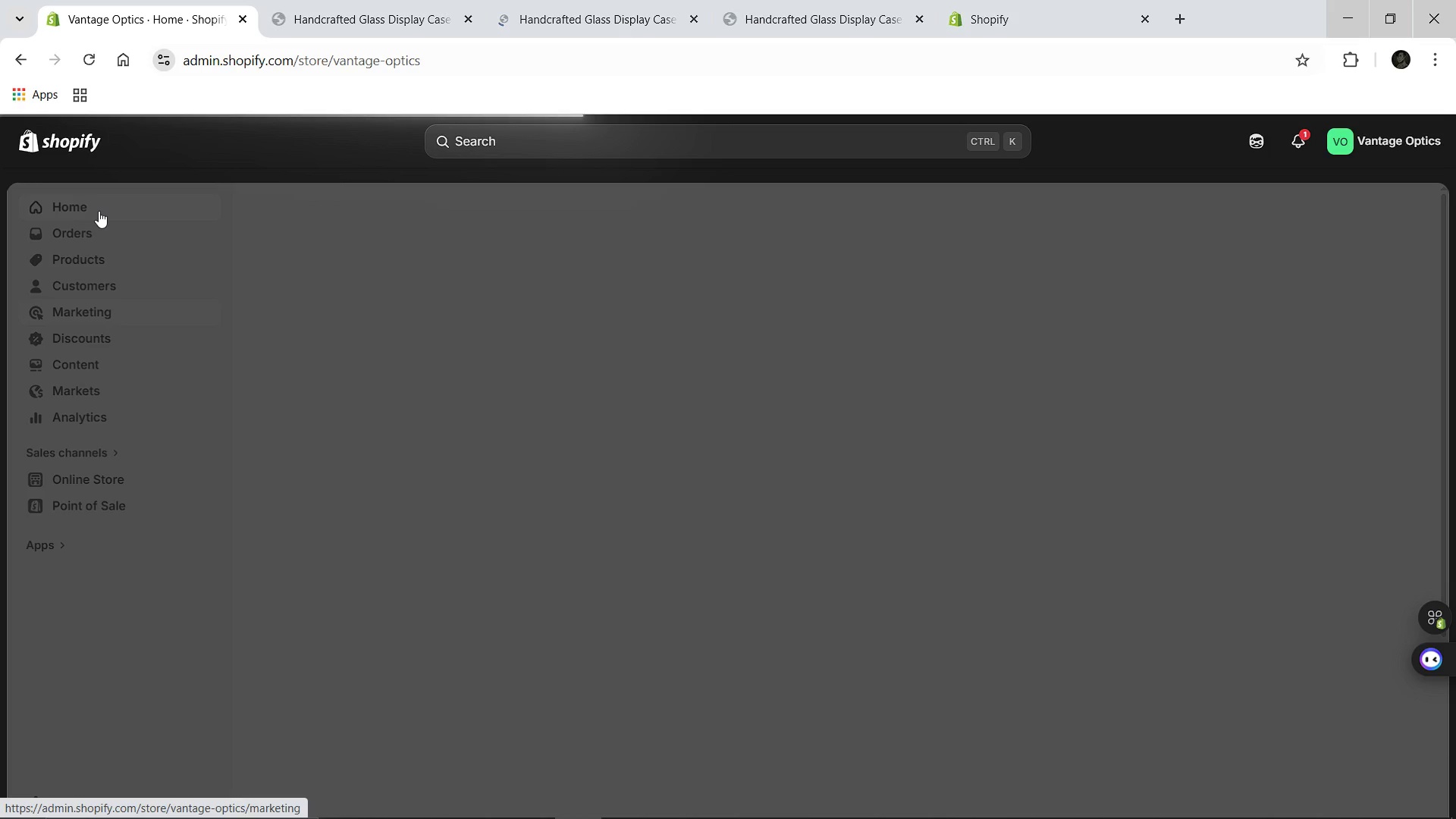 
wait(6.39)
 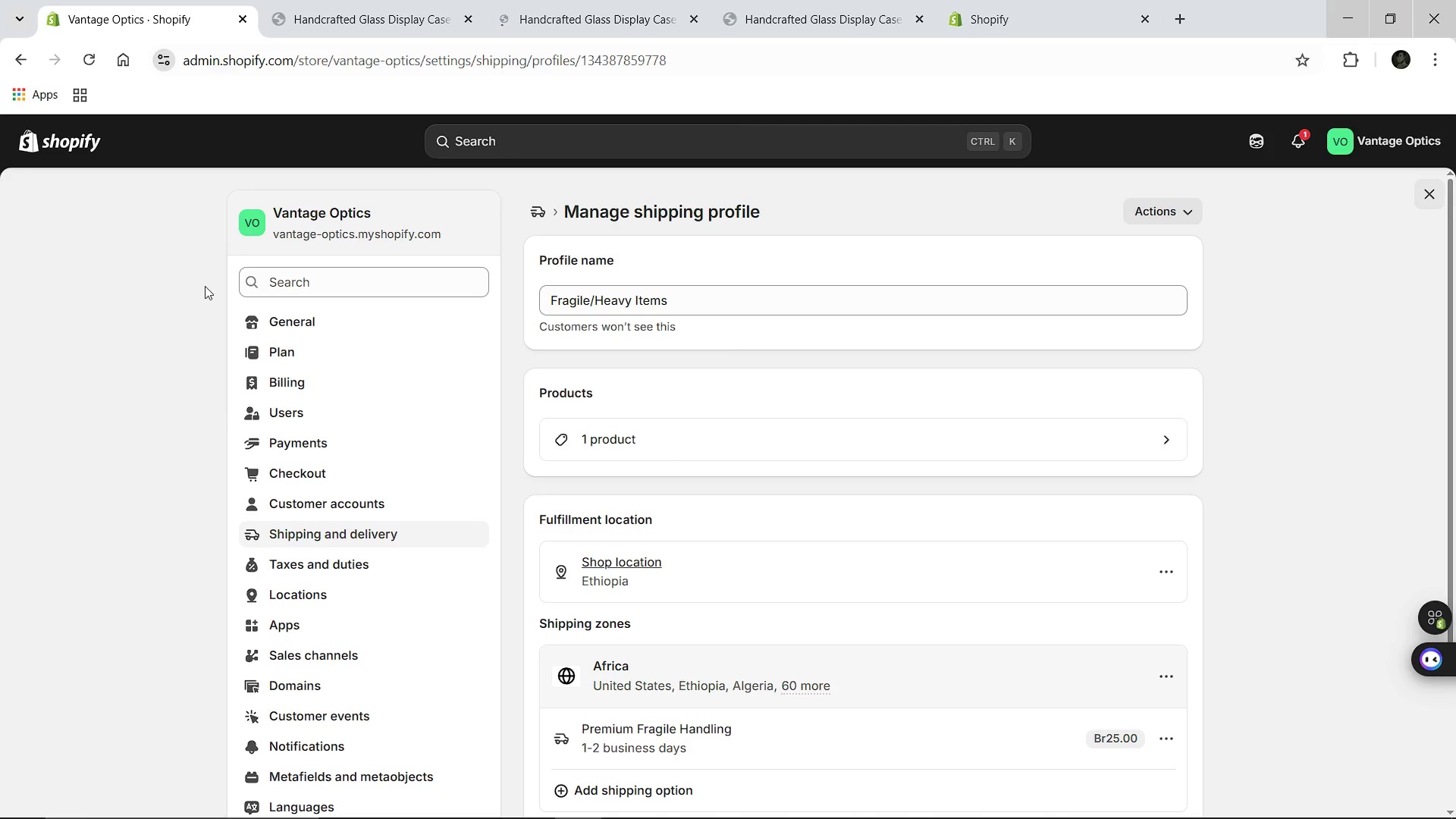 
left_click([67, 372])
 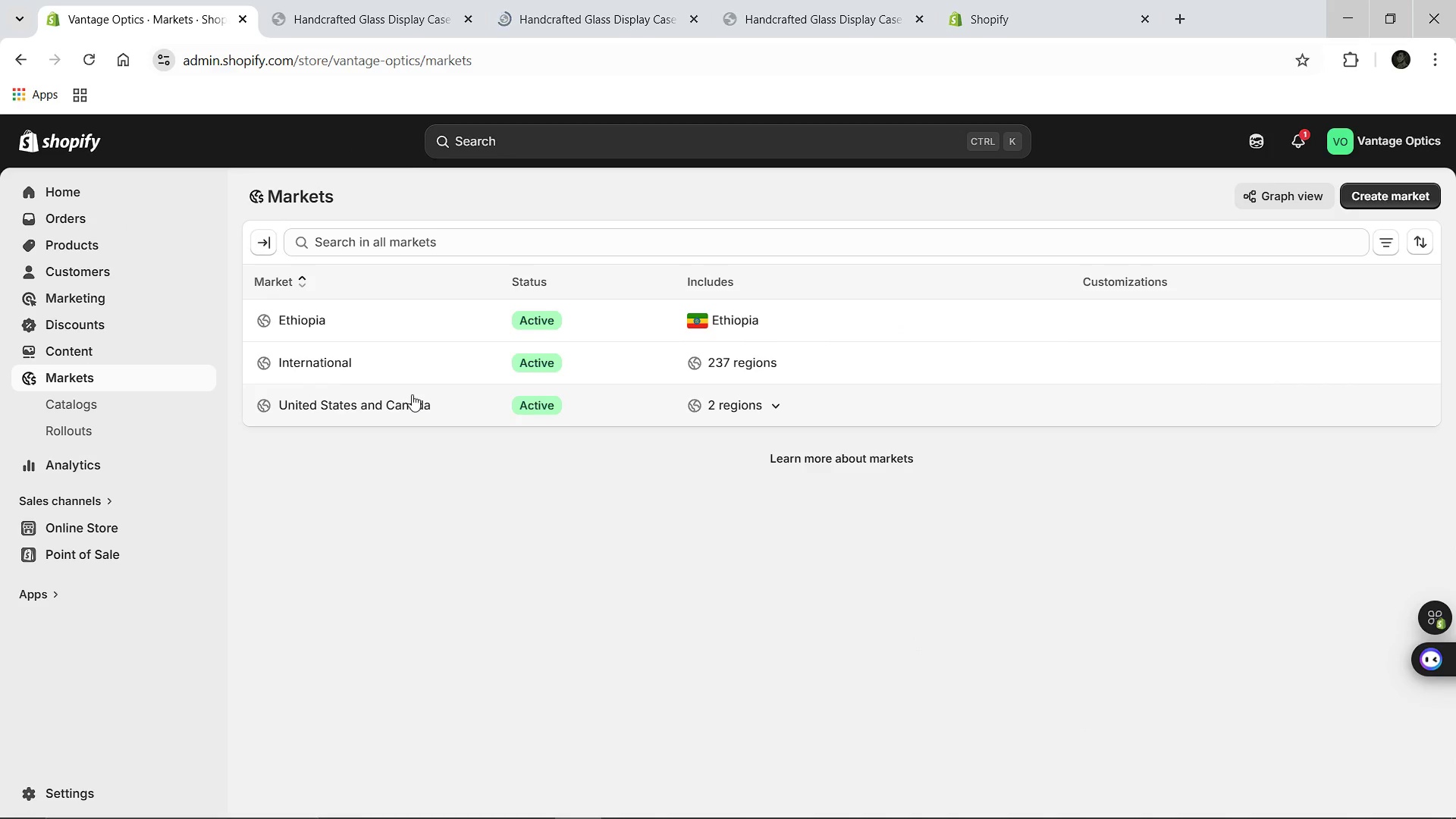 
wait(9.34)
 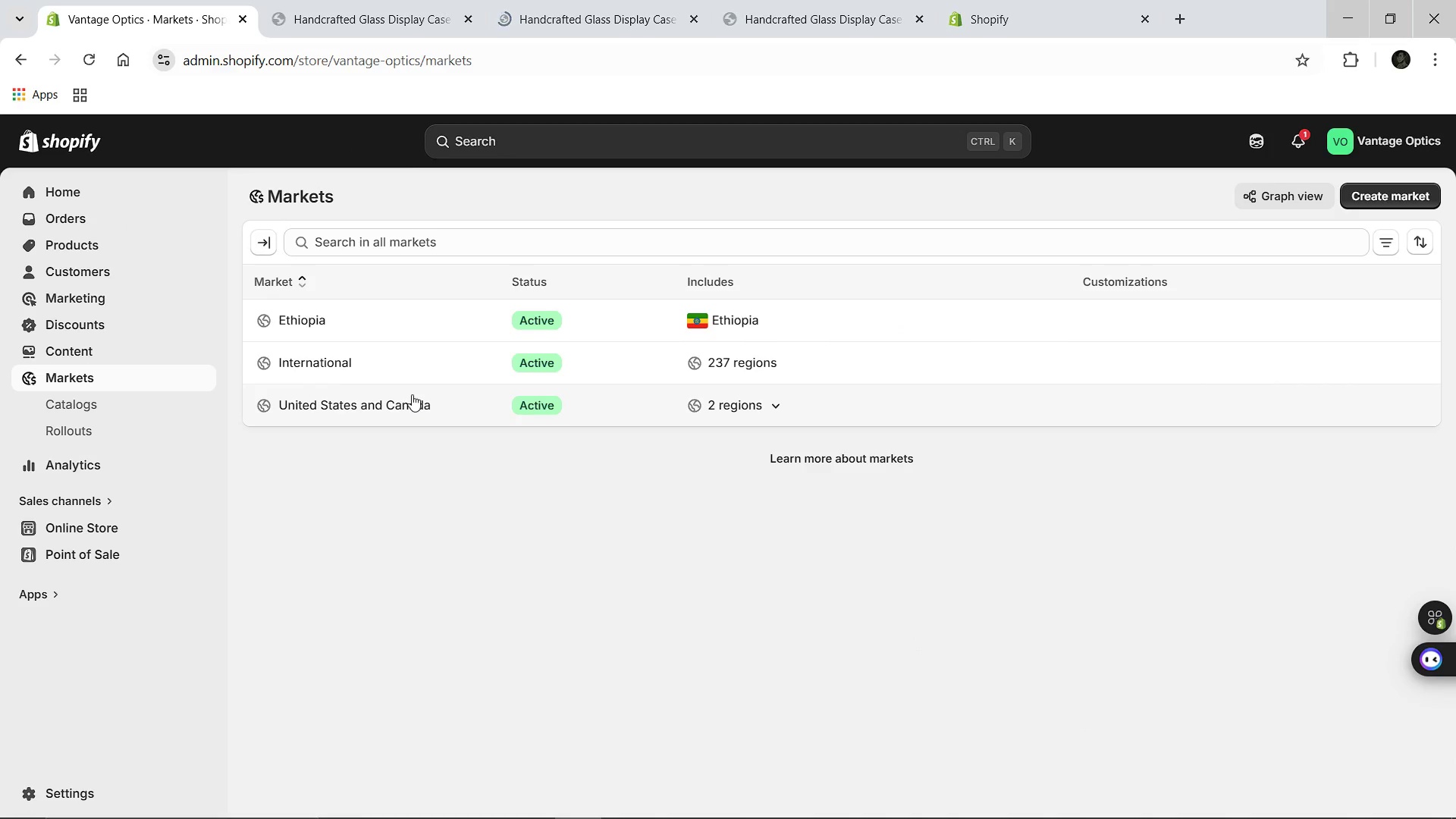 
left_click([310, 357])
 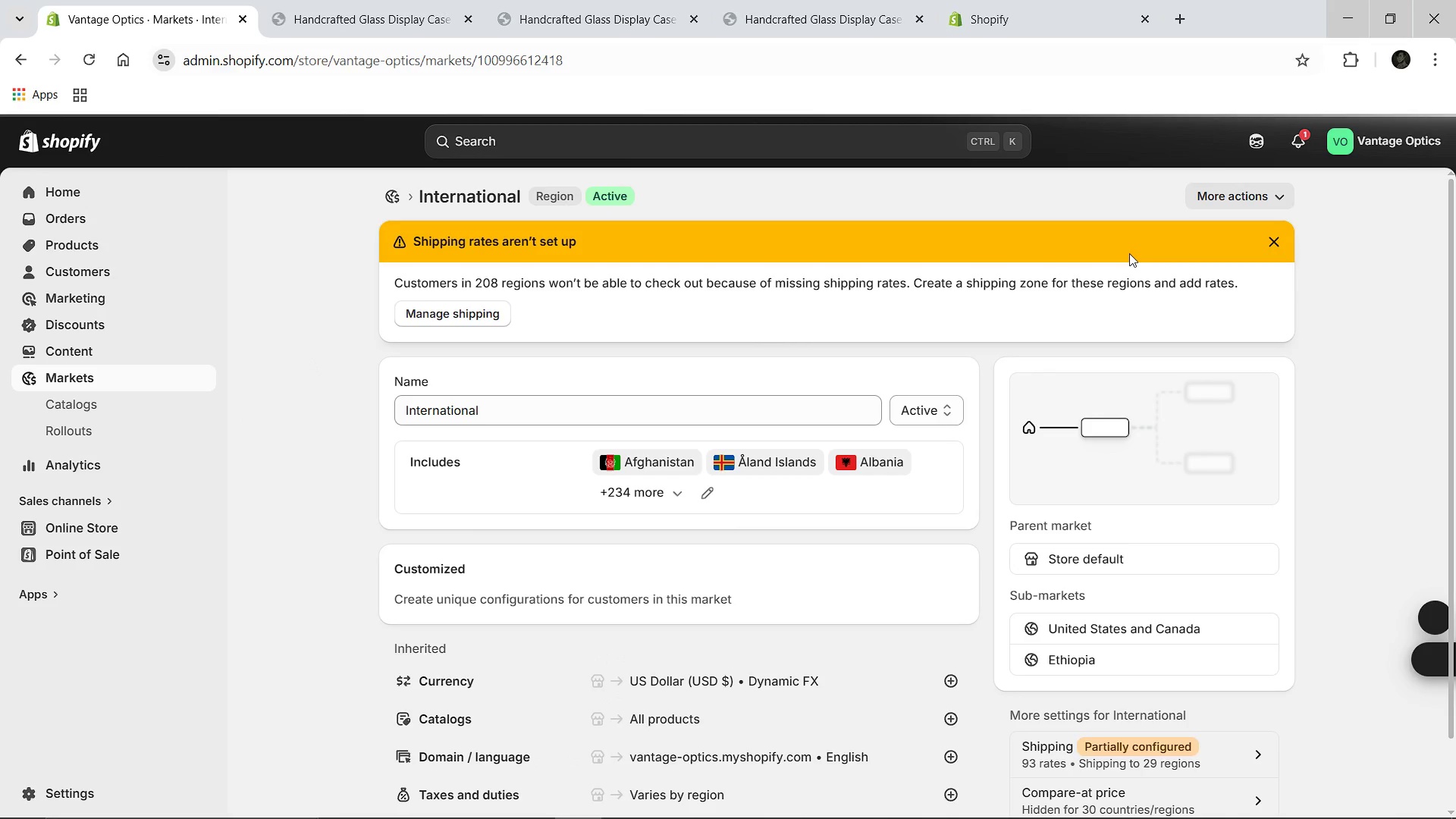 
wait(5.02)
 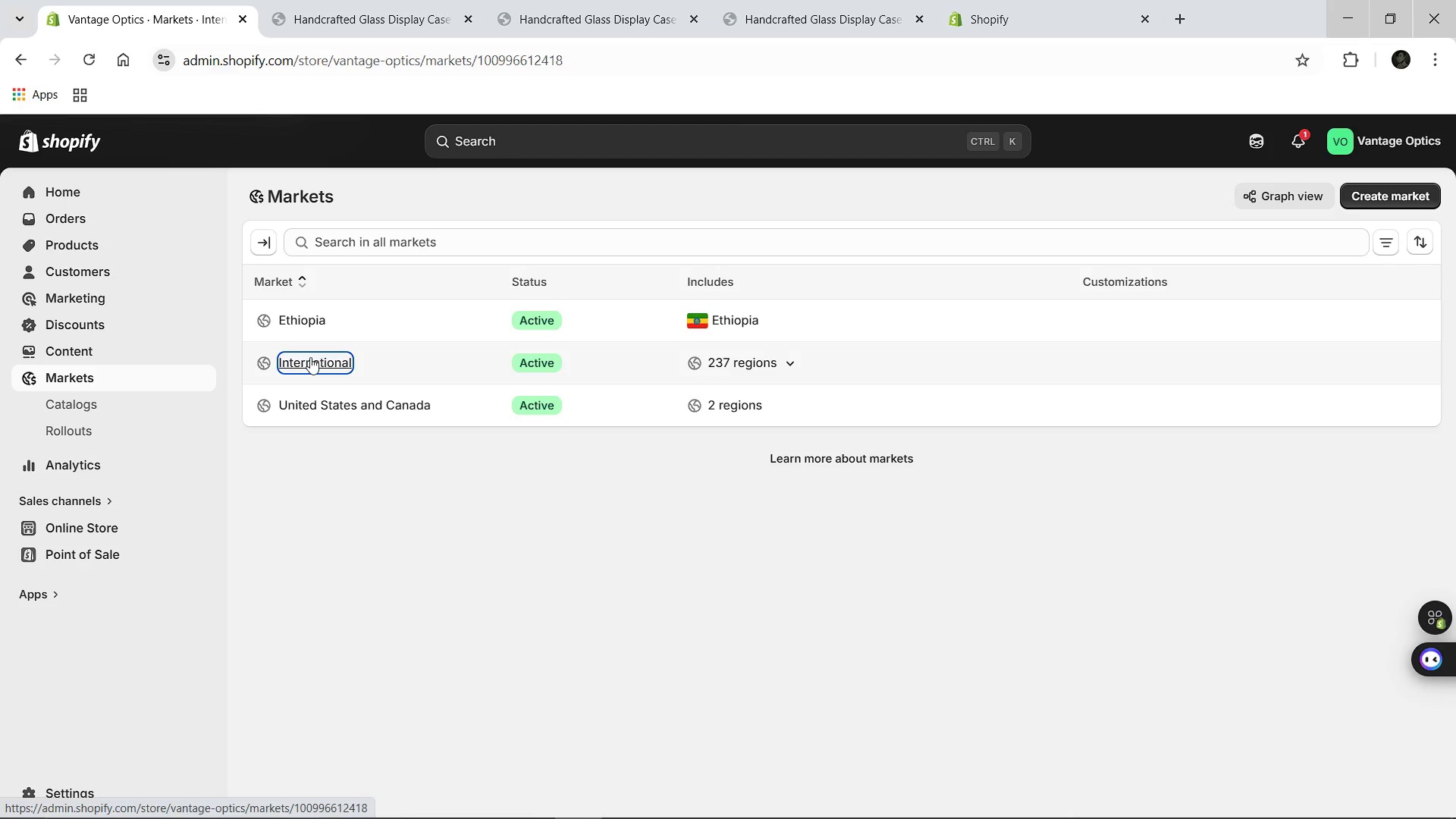 
left_click([1256, 189])
 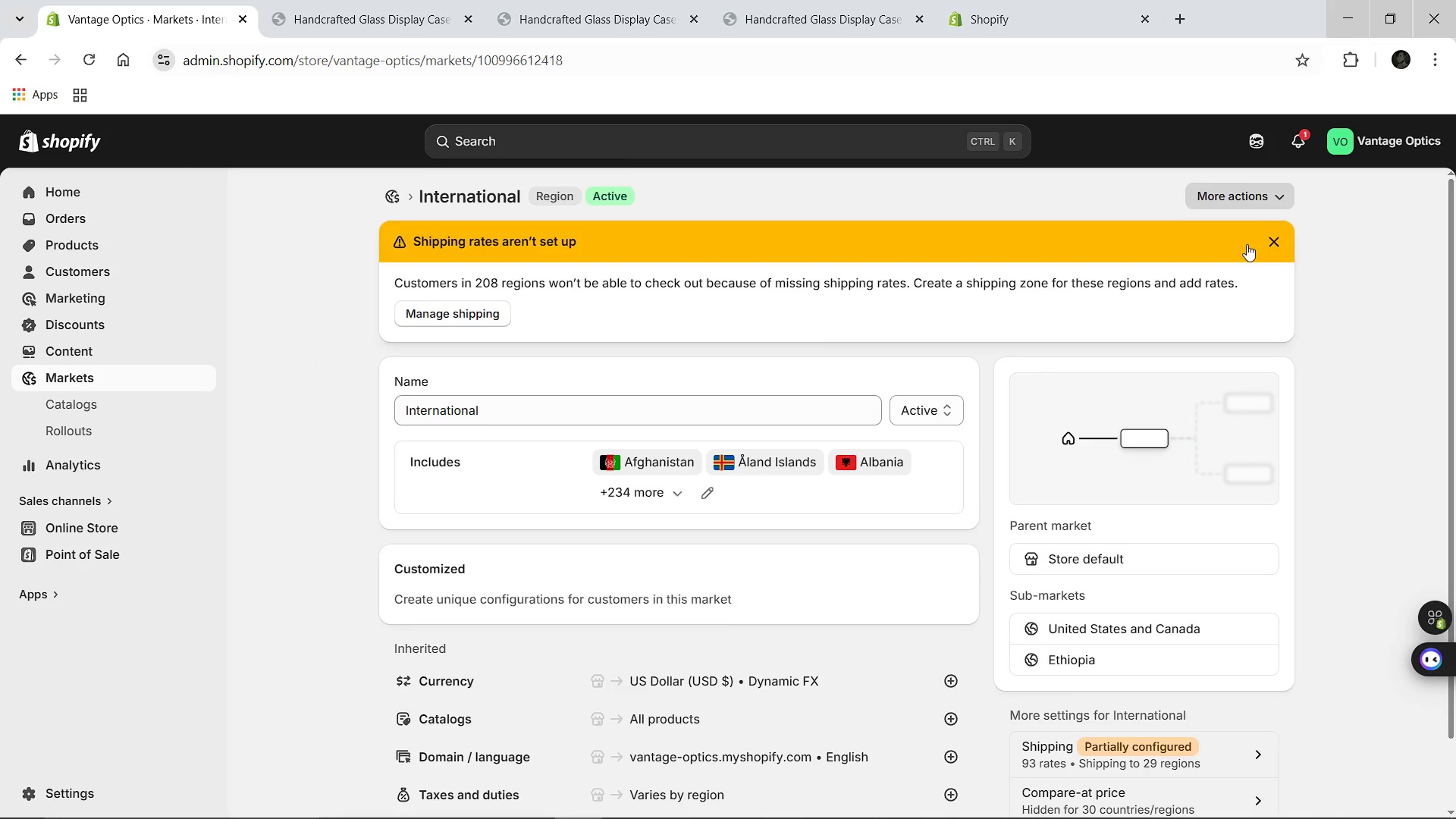 
mouse_move([1255, 242])
 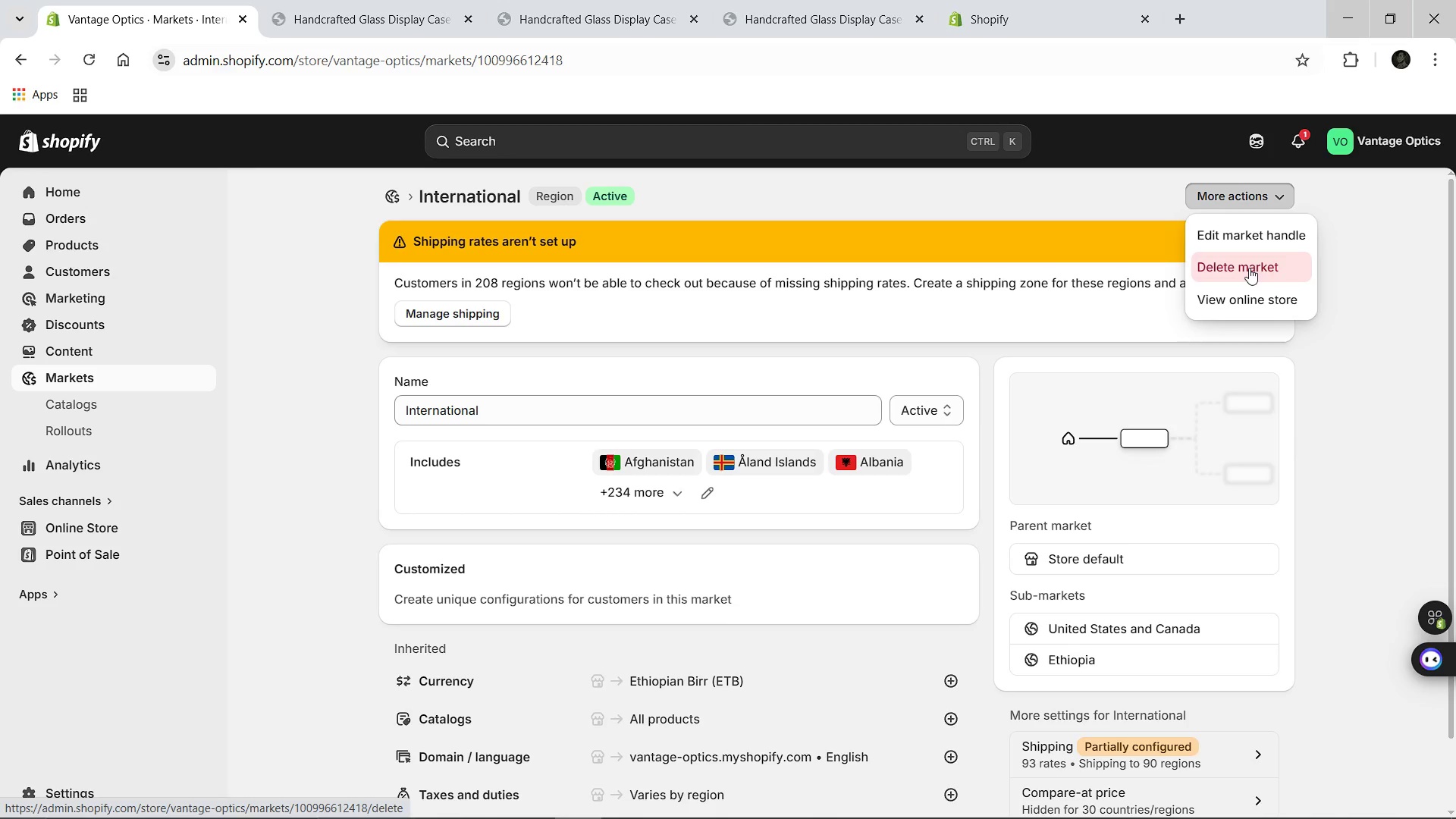 
left_click([1249, 268])
 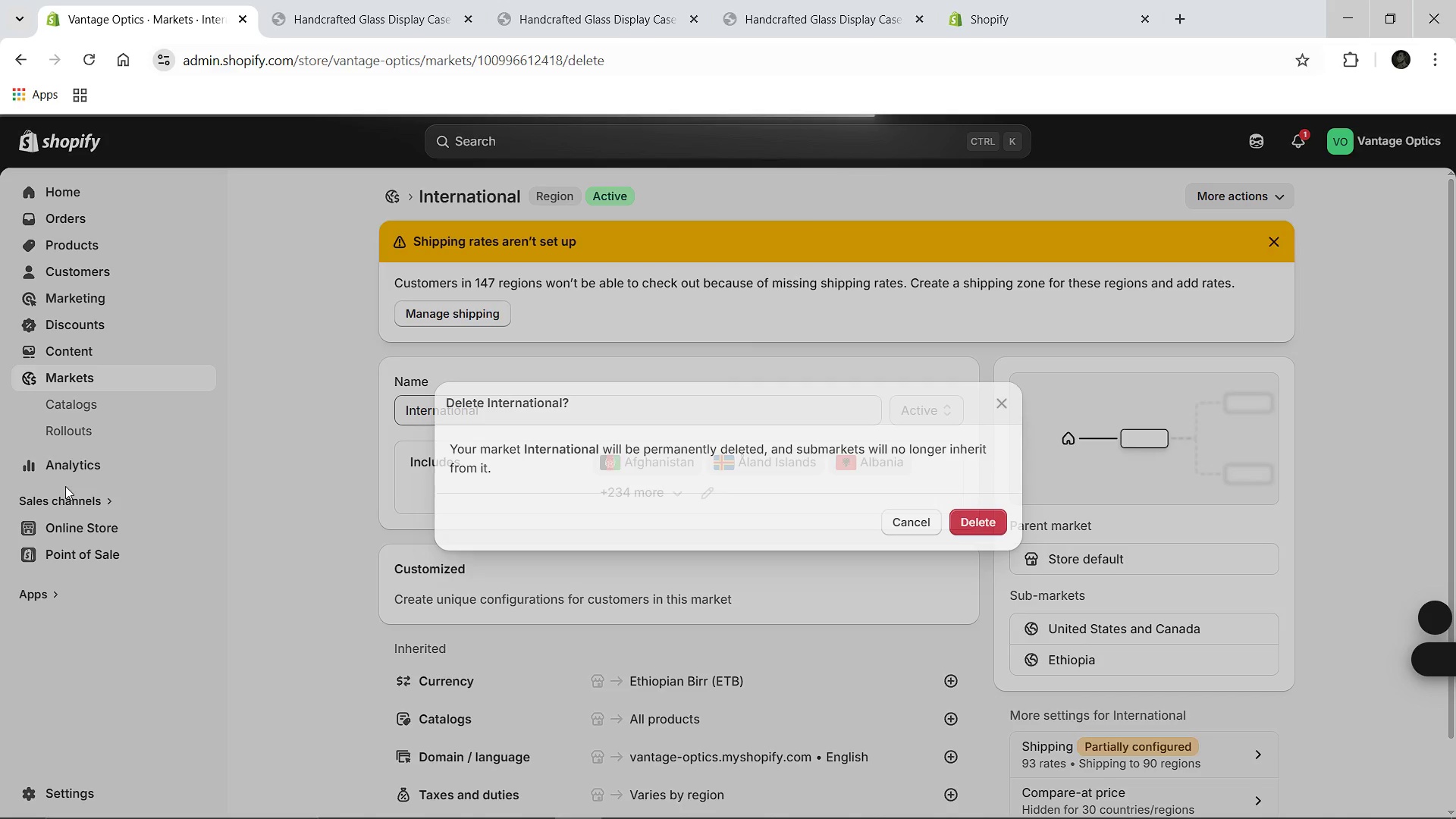 
wait(7.89)
 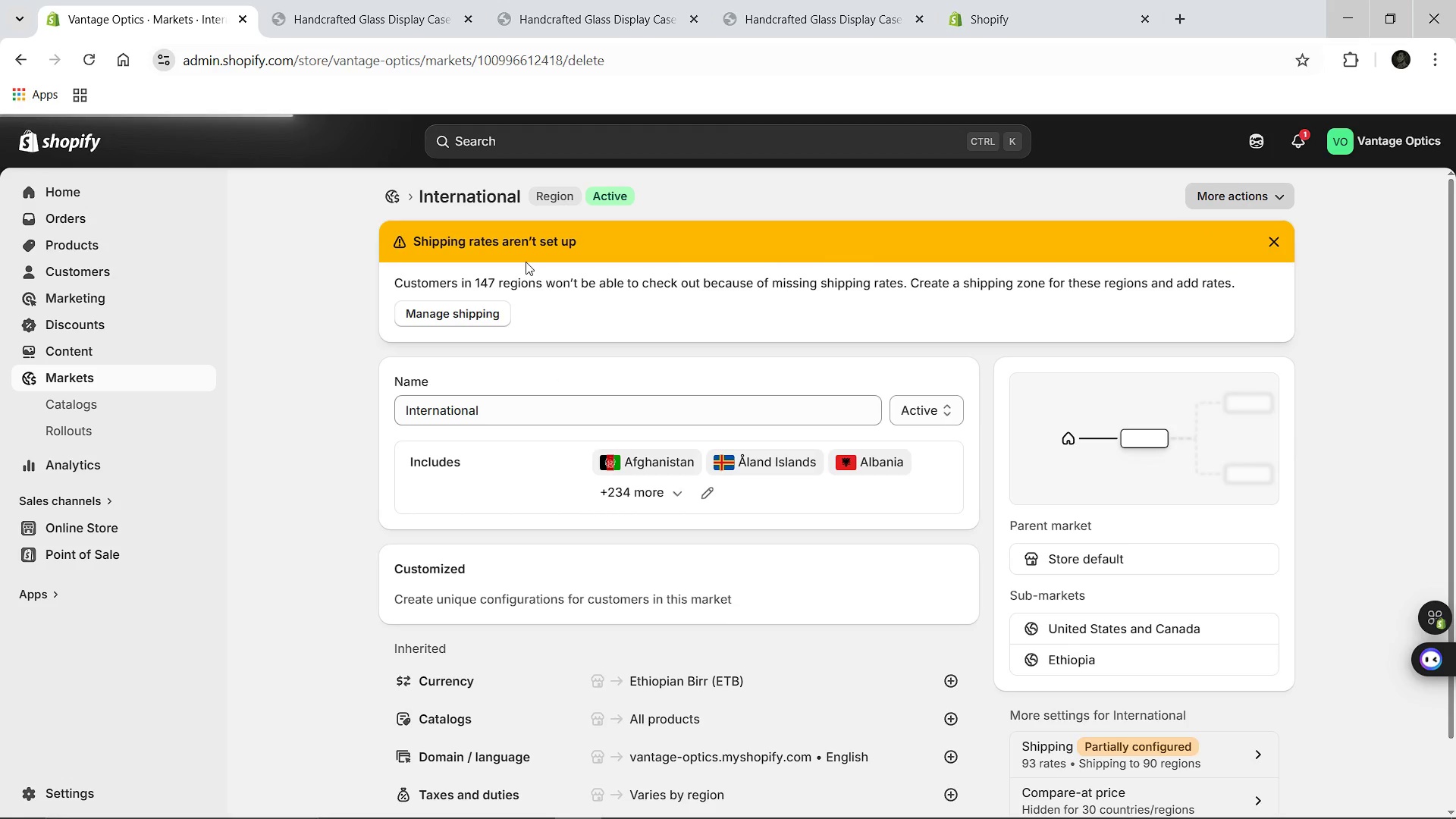 
left_click([987, 532])
 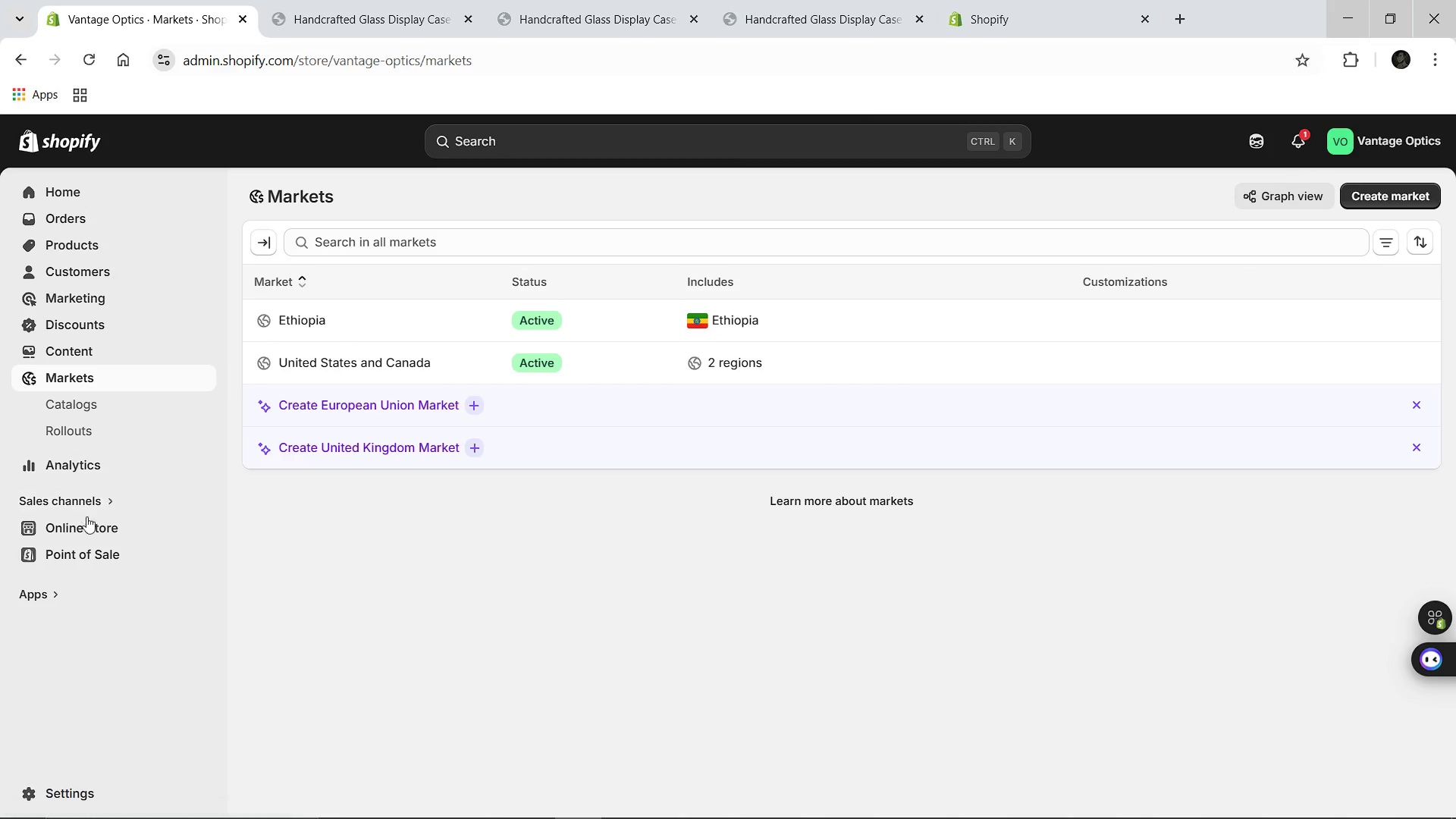 
wait(16.41)
 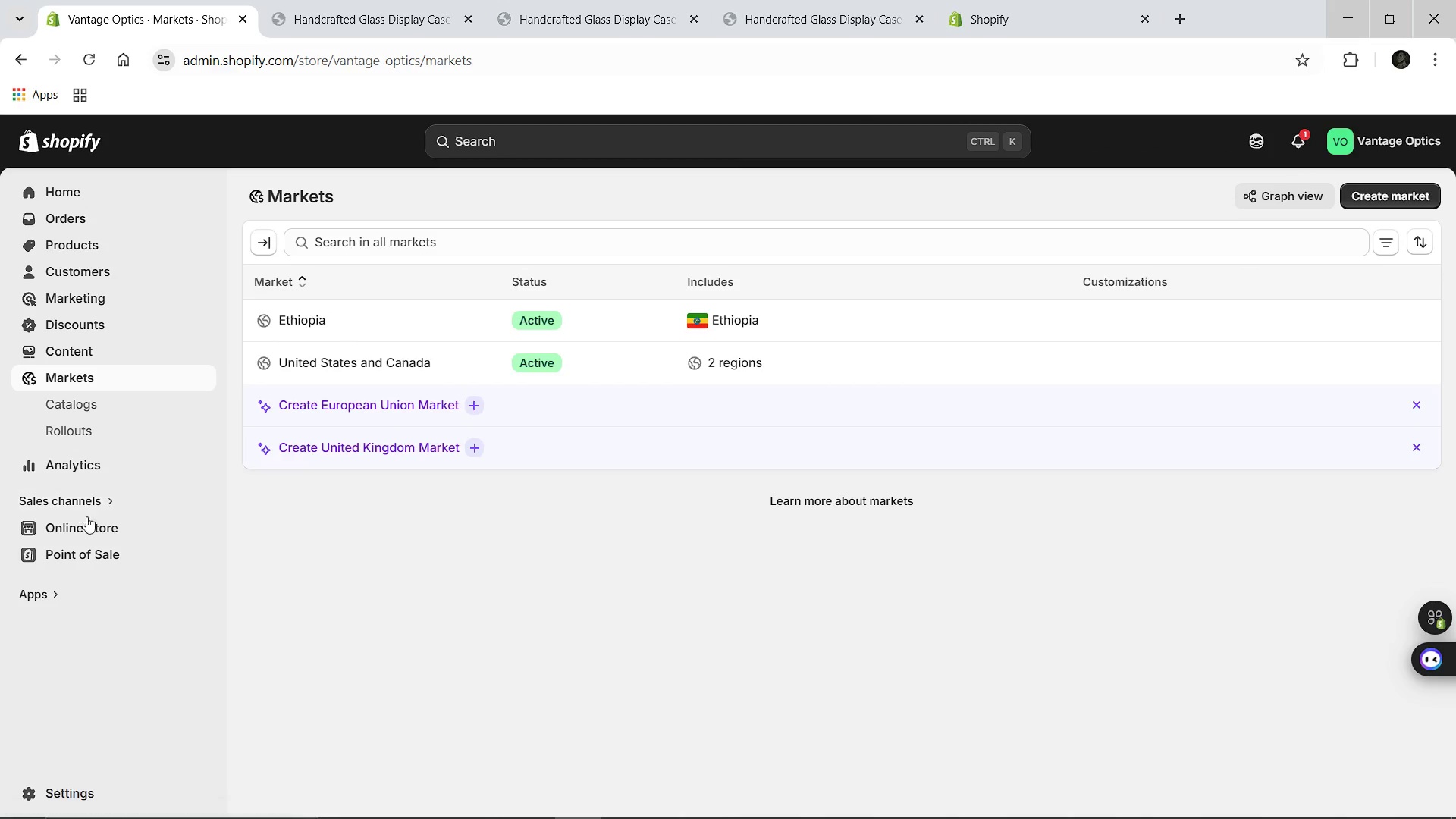 
left_click([59, 792])
 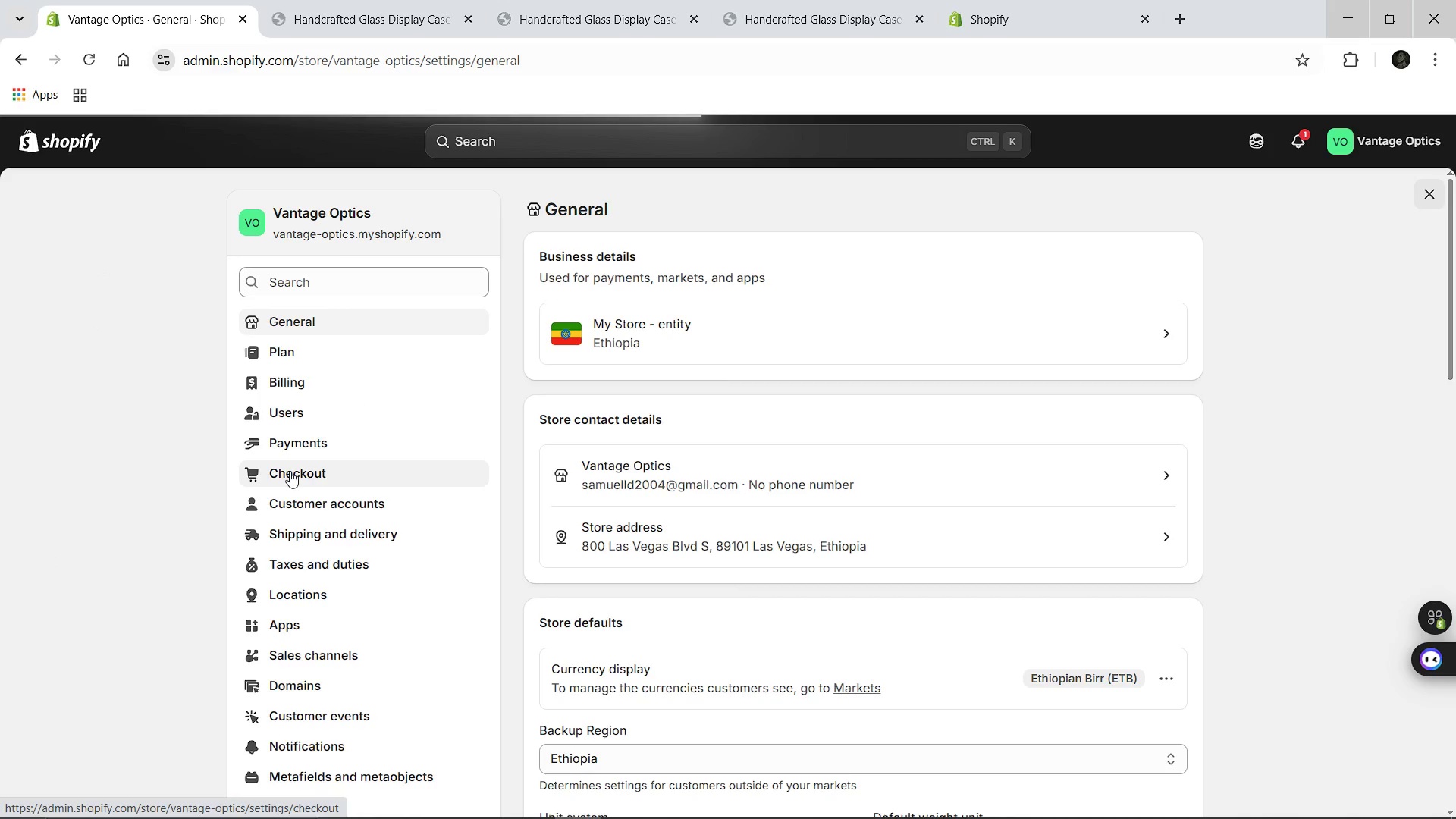 
left_click([289, 530])
 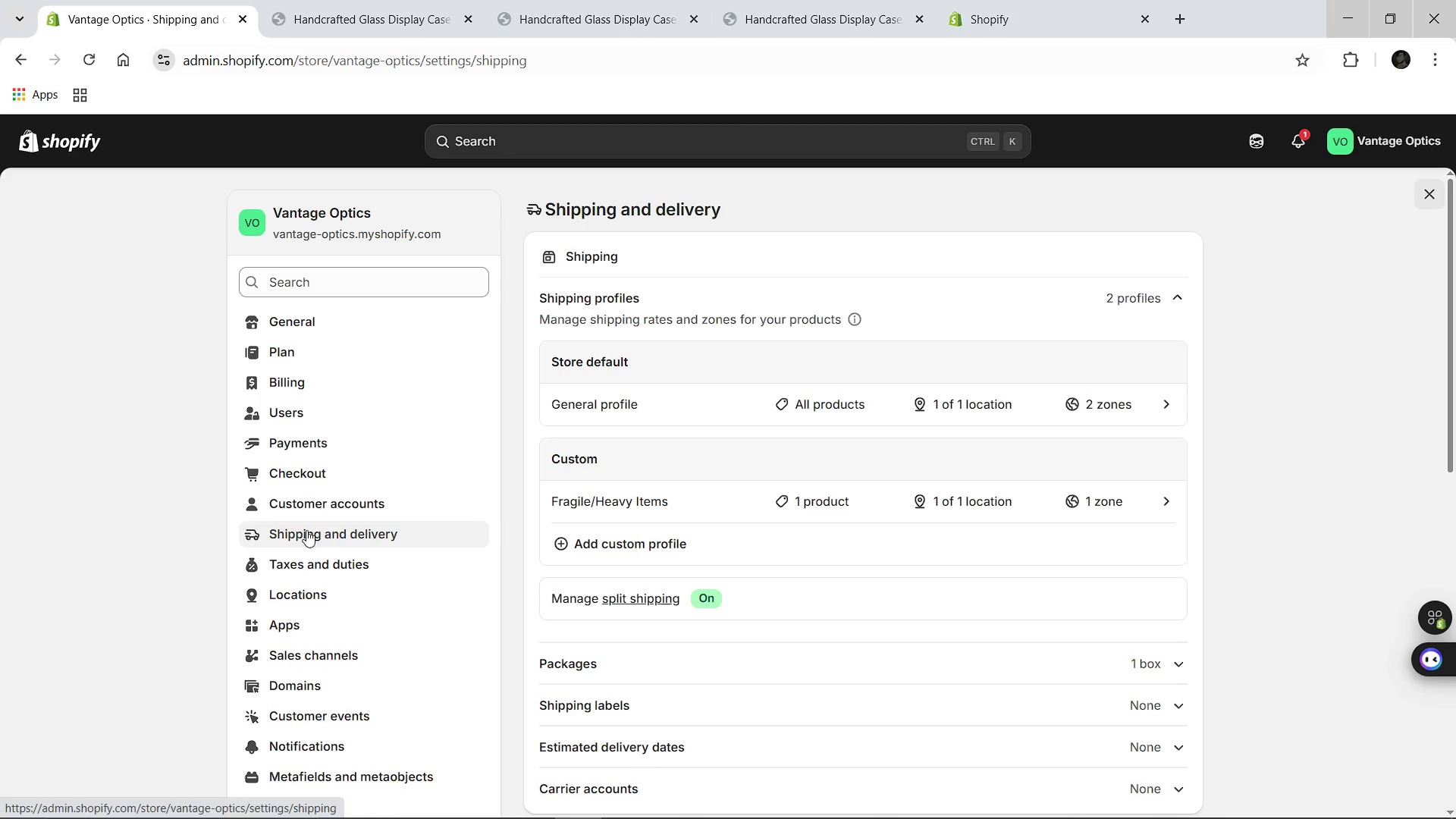 
wait(6.98)
 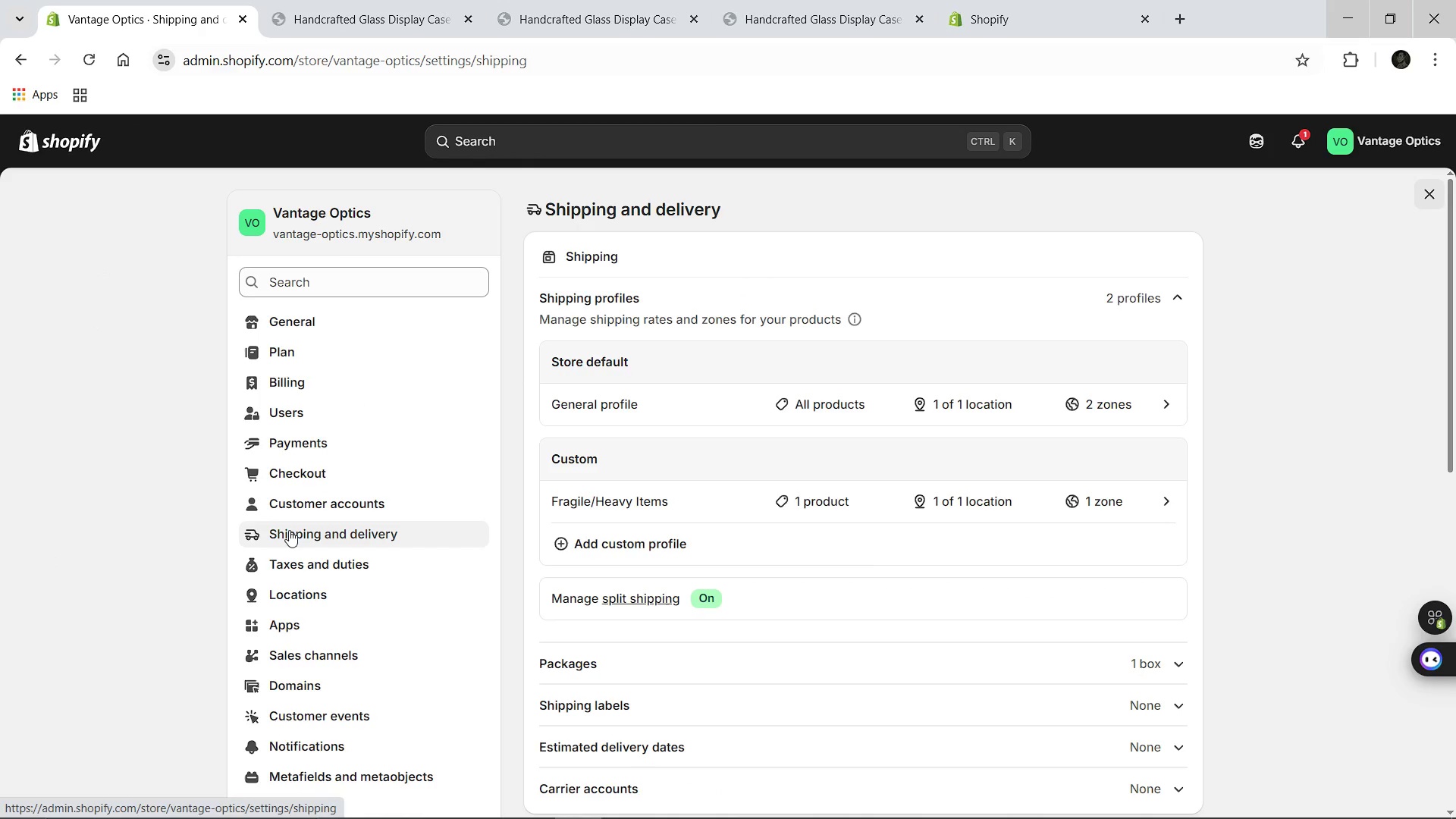 
left_click([1152, 493])
 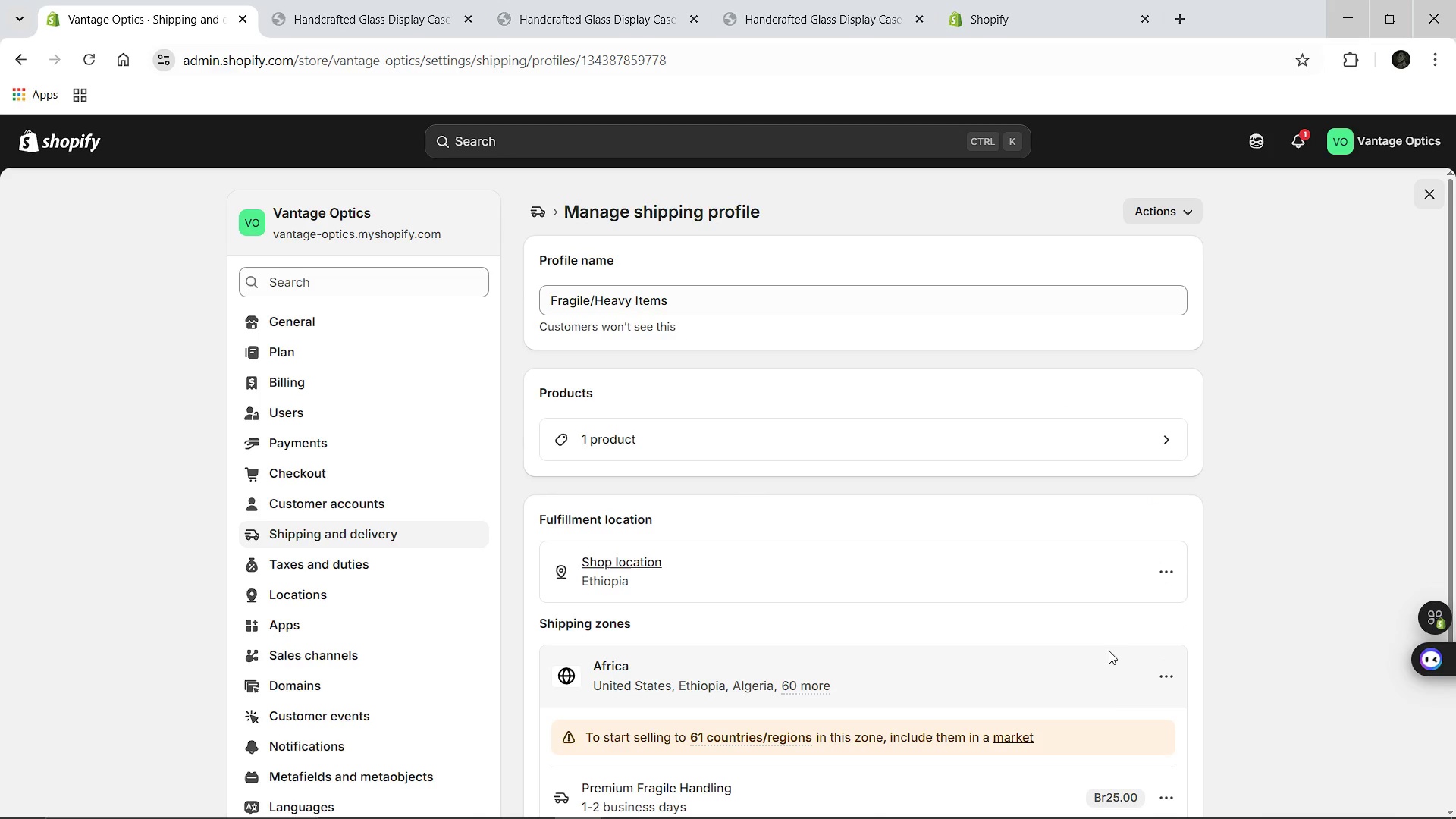 
left_click([1169, 676])
 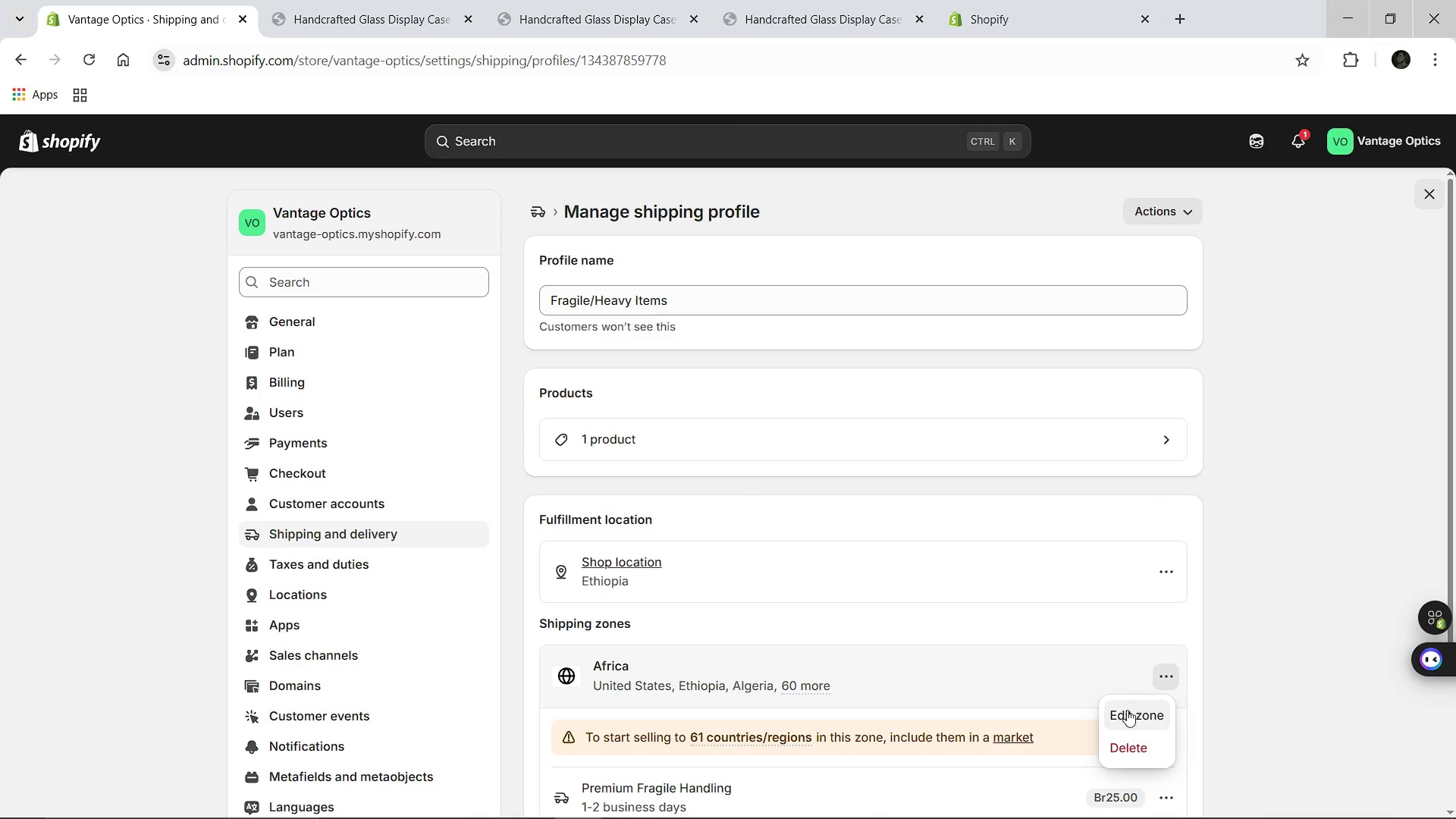 
left_click([1127, 710])
 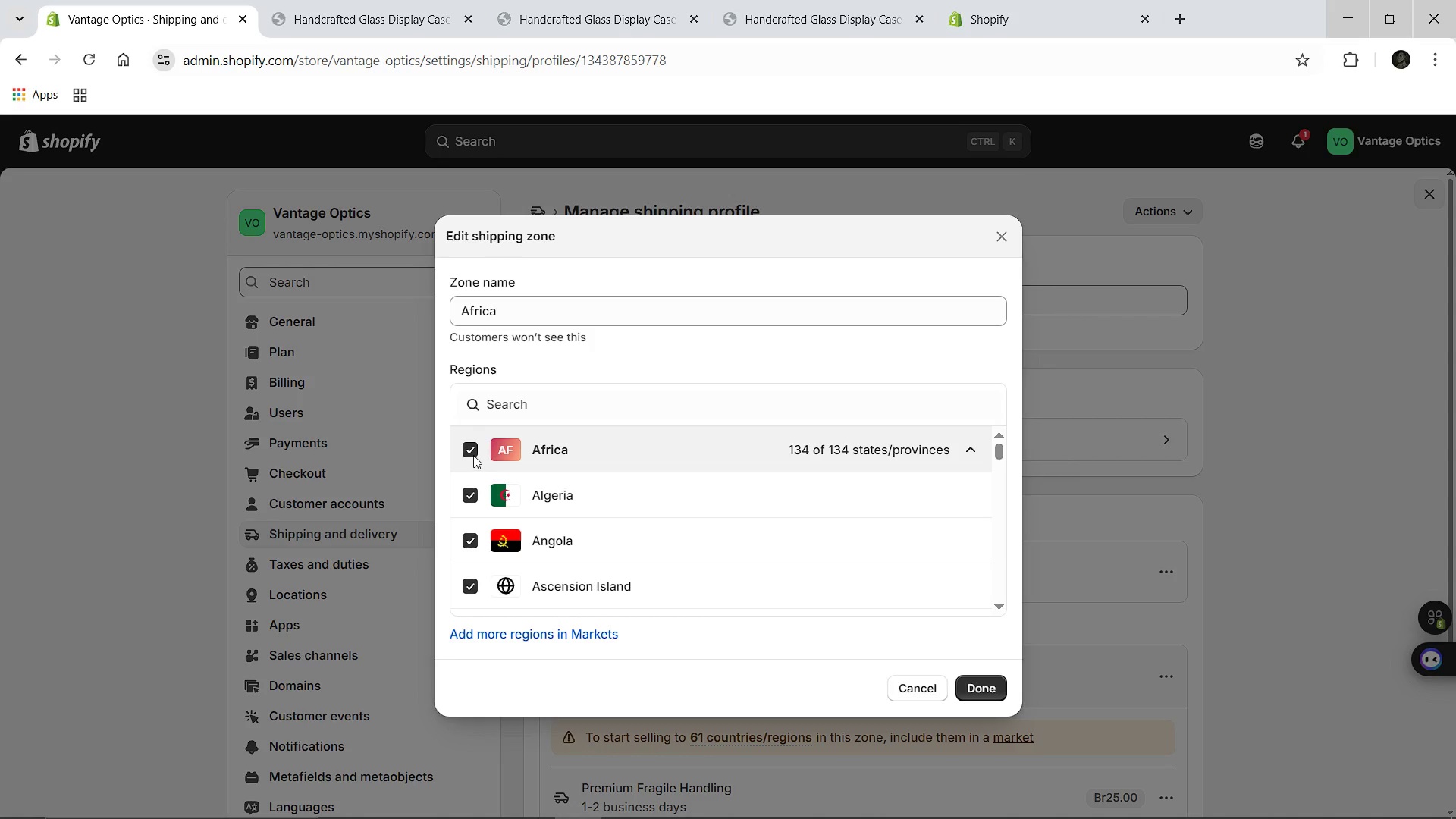 
left_click([465, 447])
 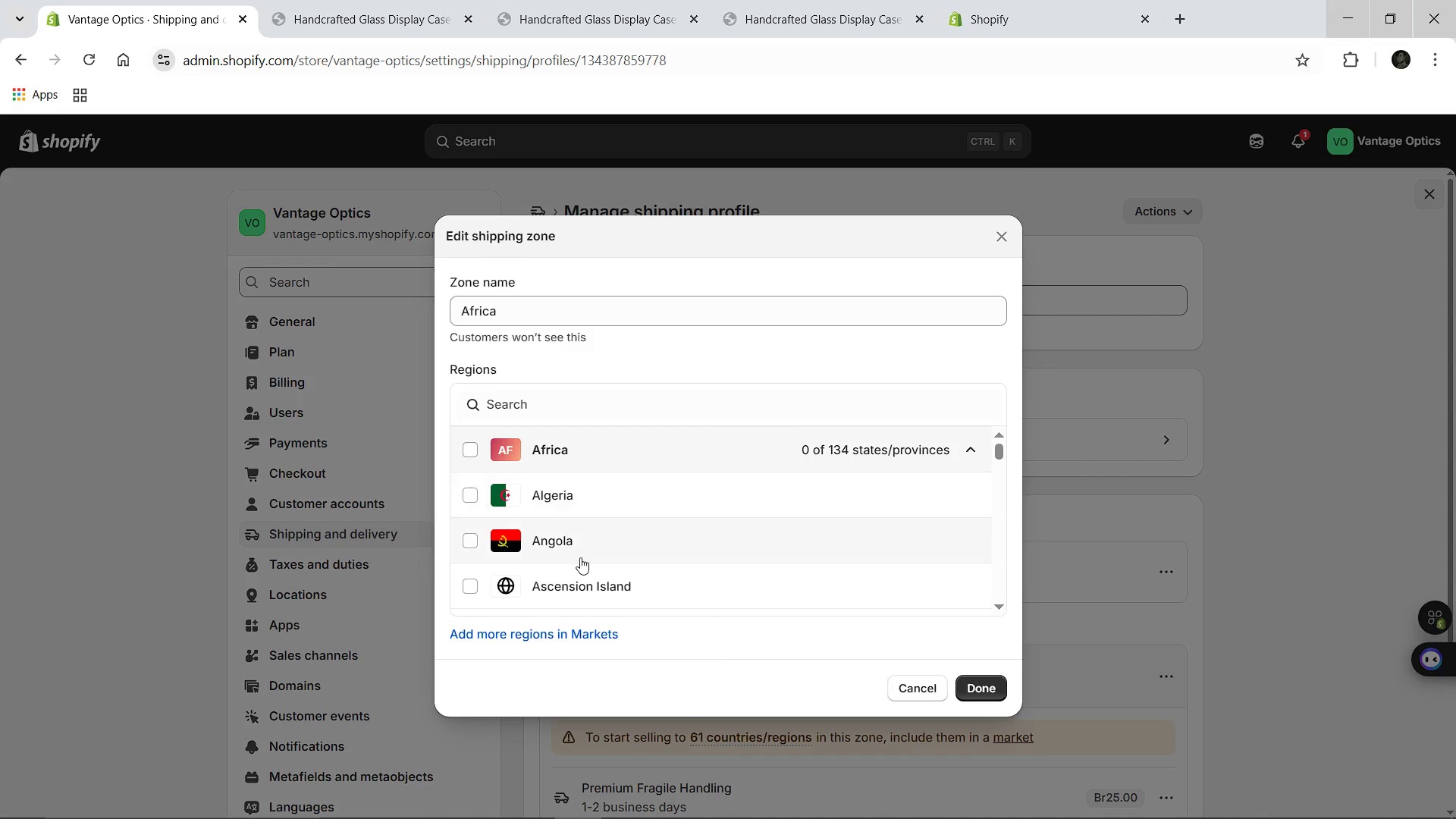 
mouse_move([552, 545])
 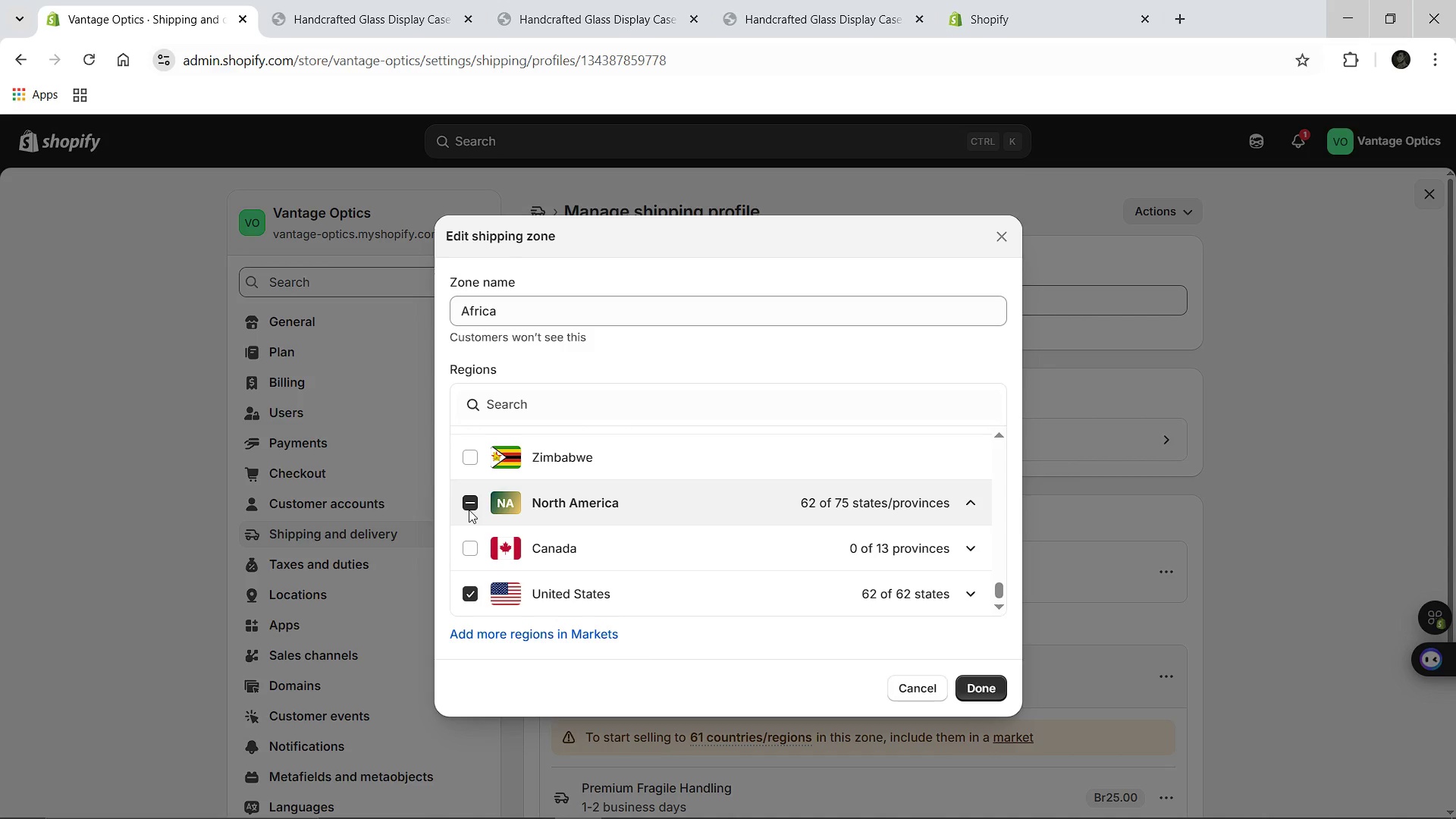 
left_click([469, 510])
 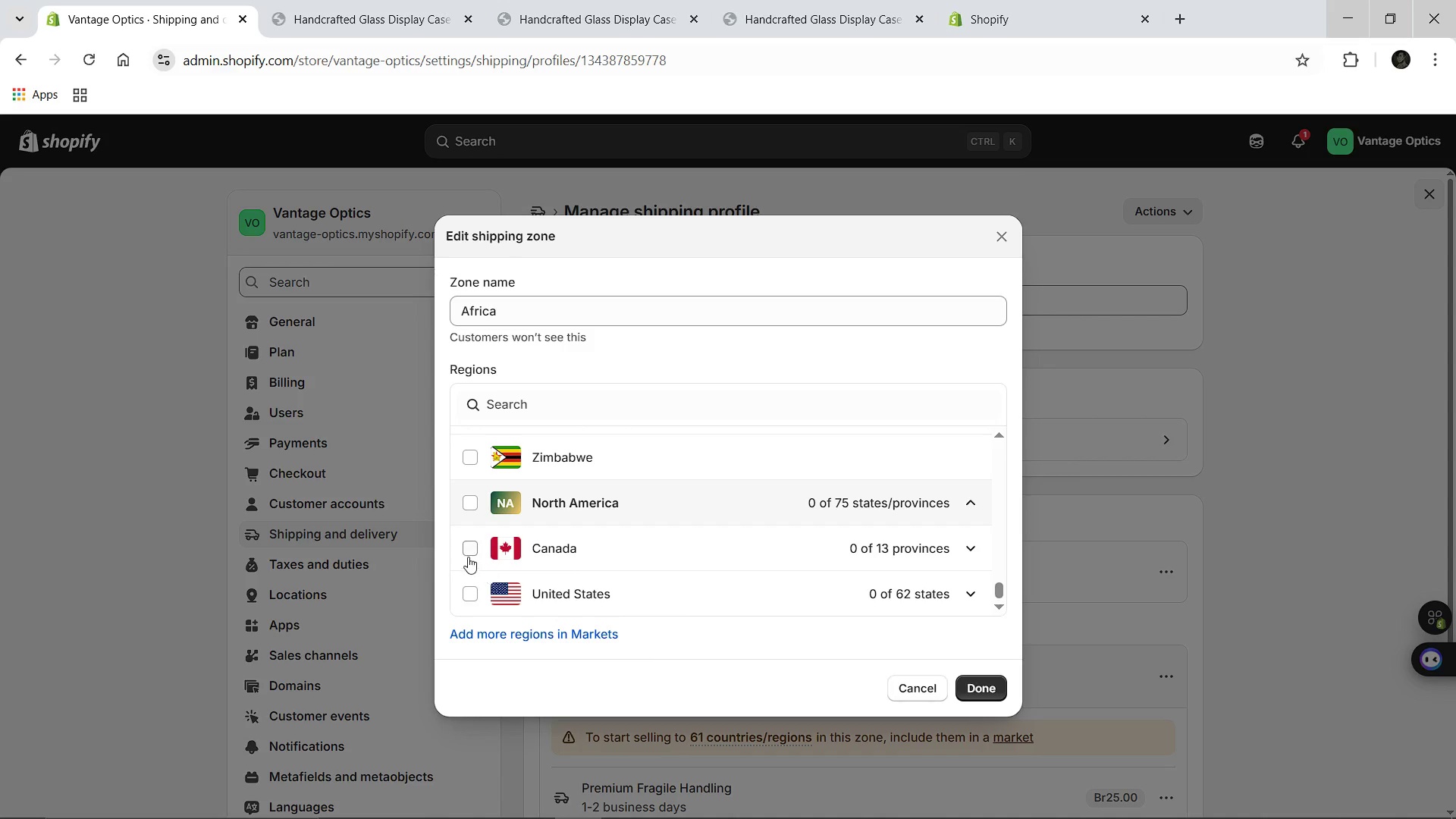 
left_click([468, 554])
 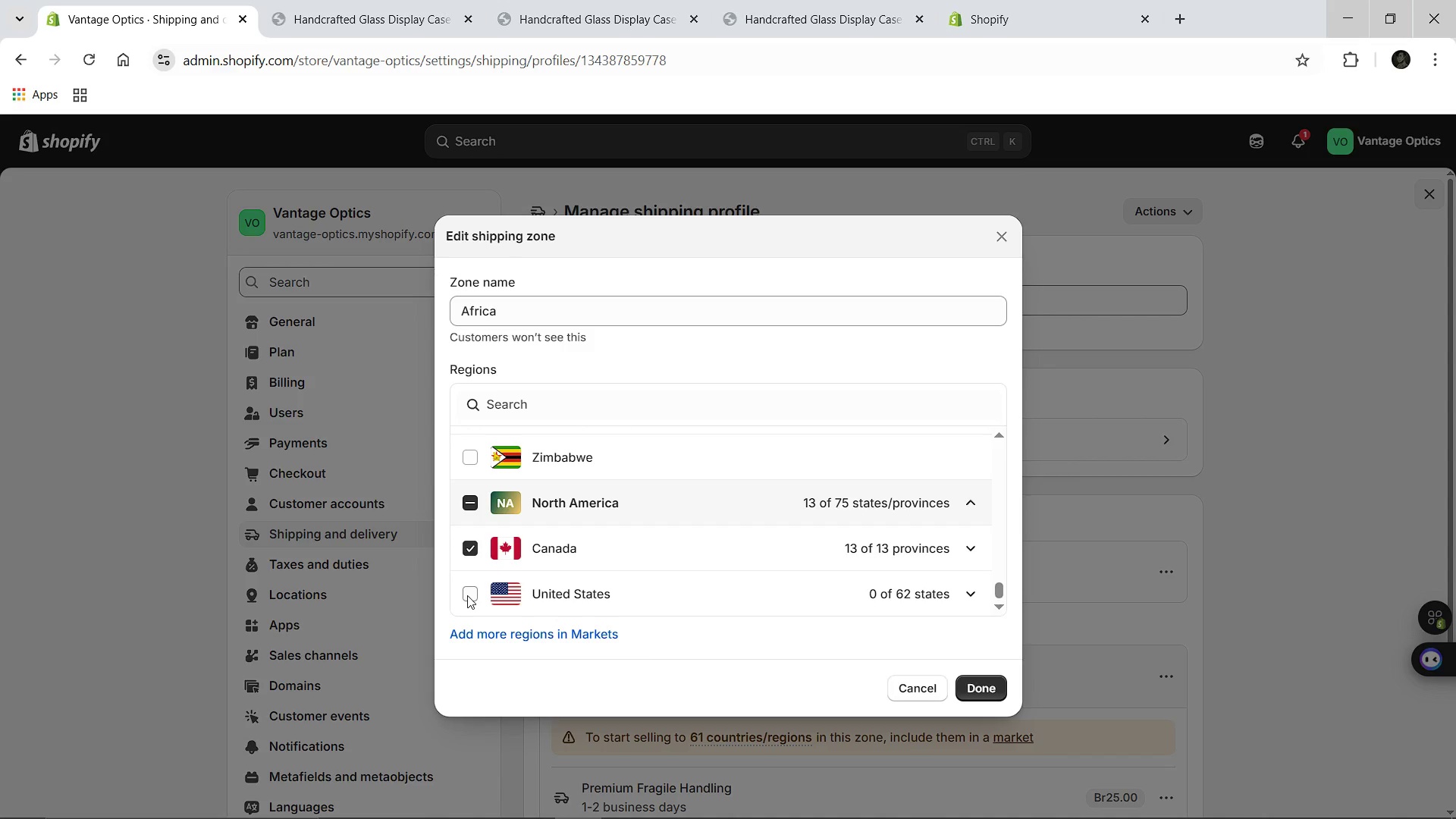 
left_click([467, 595])
 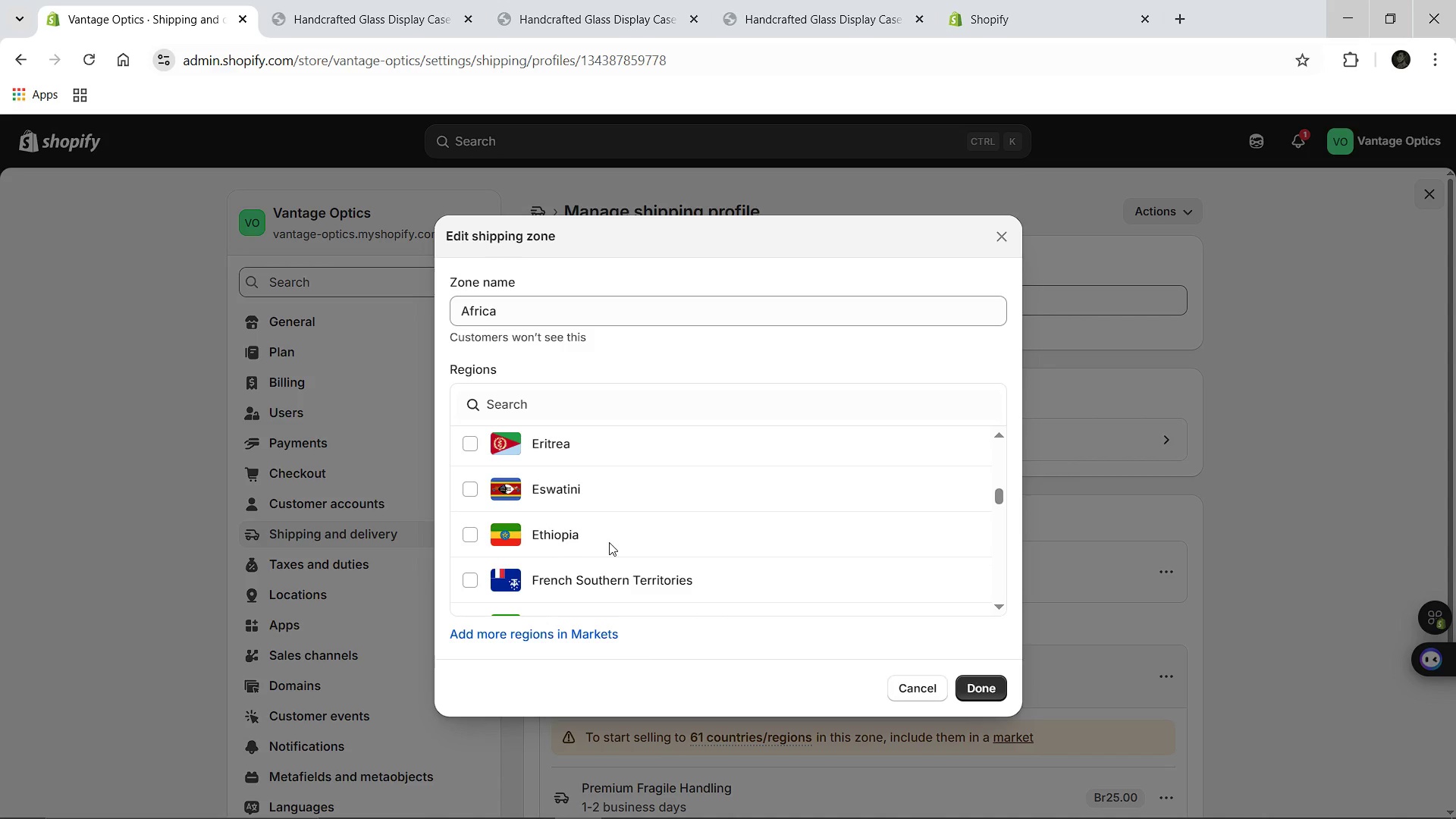 
wait(5.25)
 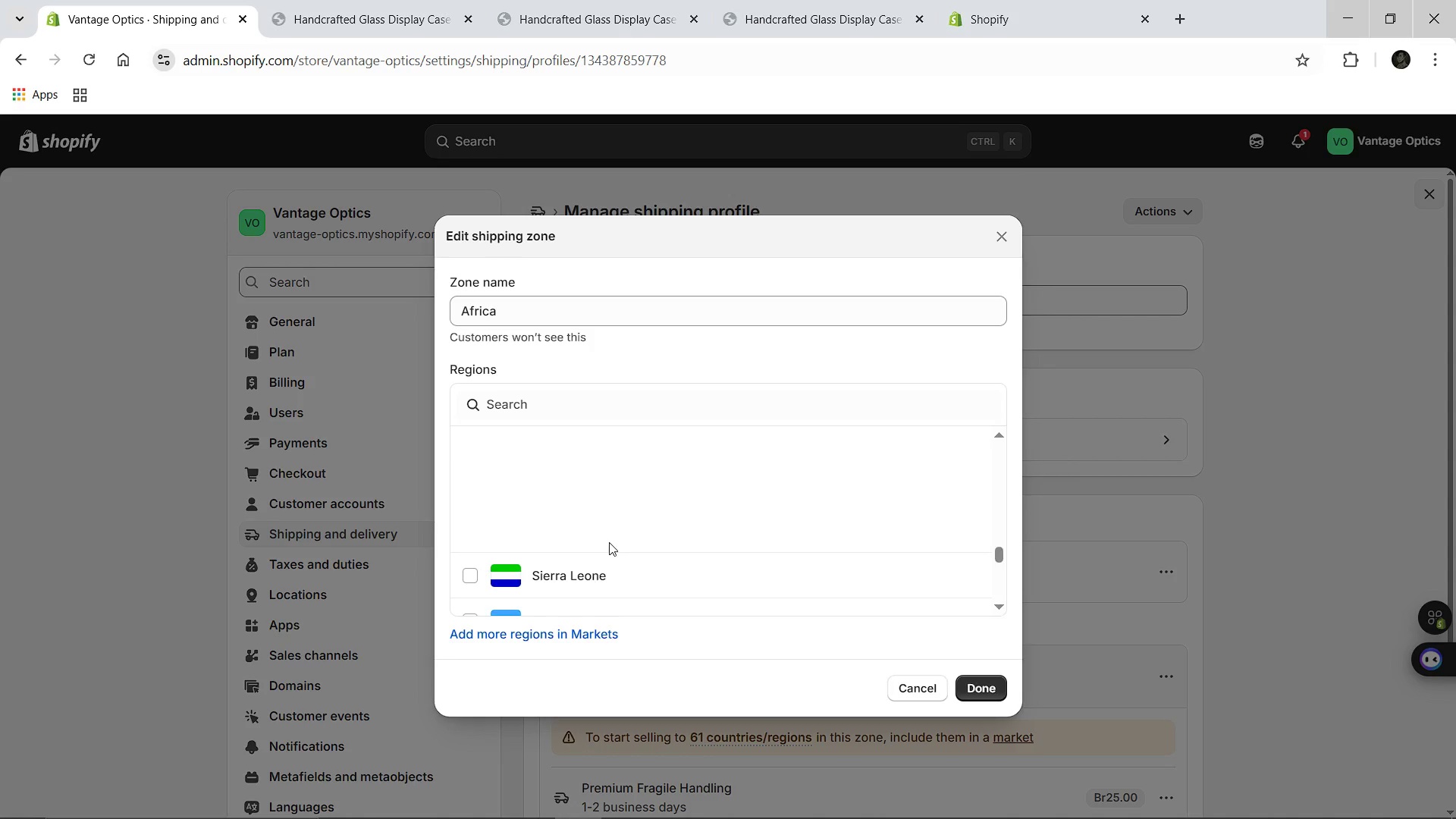 
left_click([463, 532])
 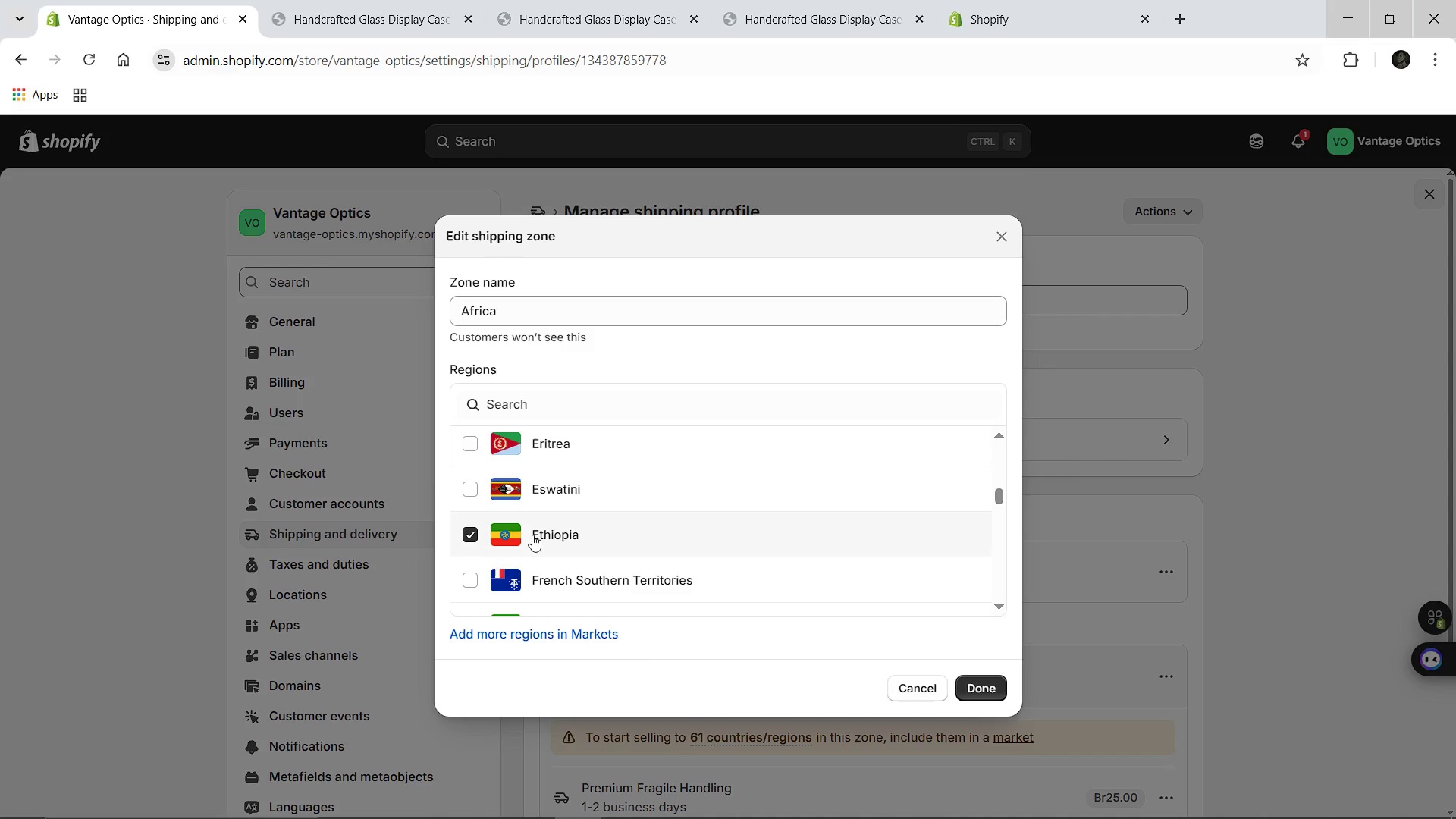 
mouse_move([582, 503])
 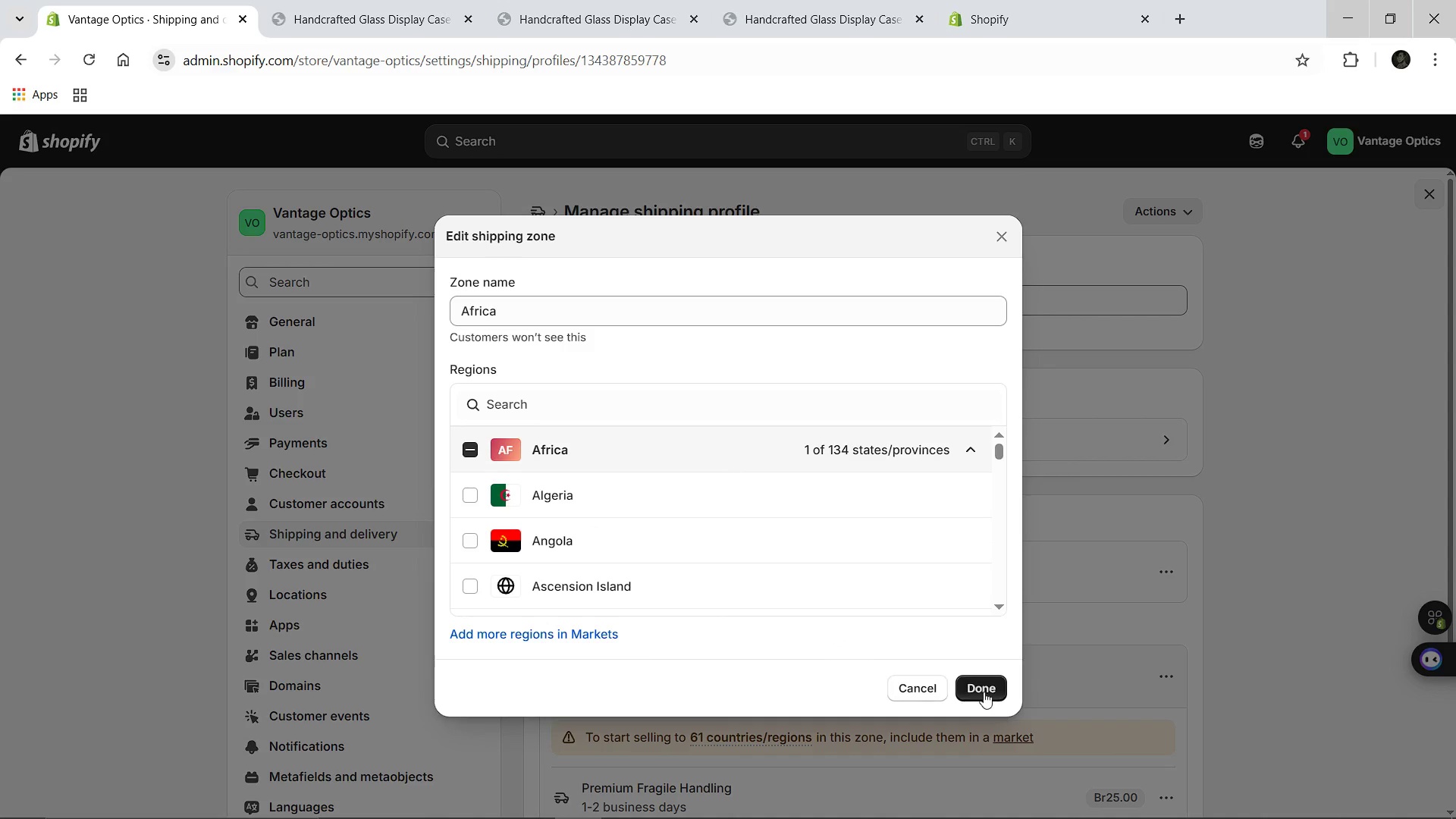 
left_click([984, 692])
 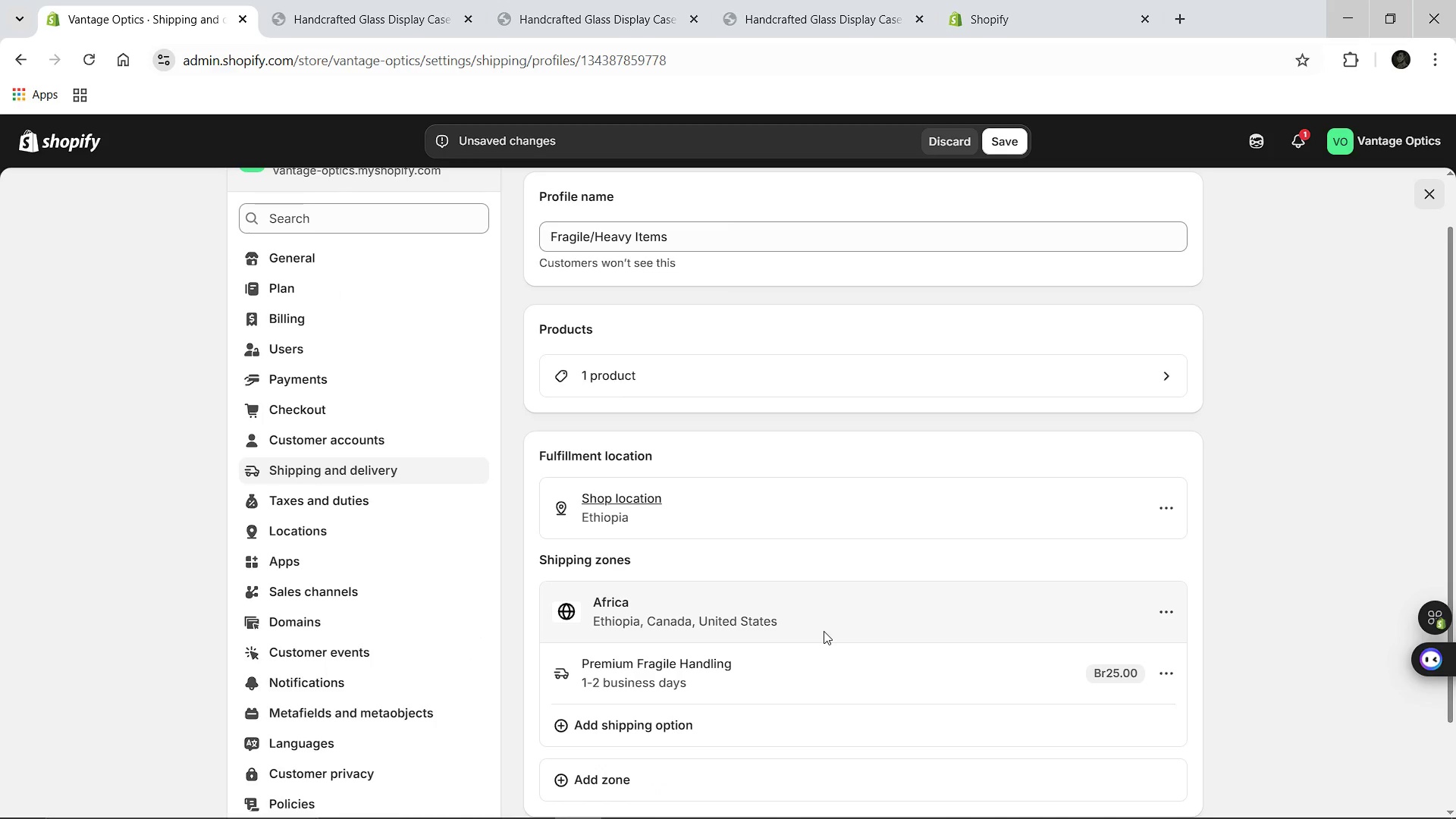 
wait(14.38)
 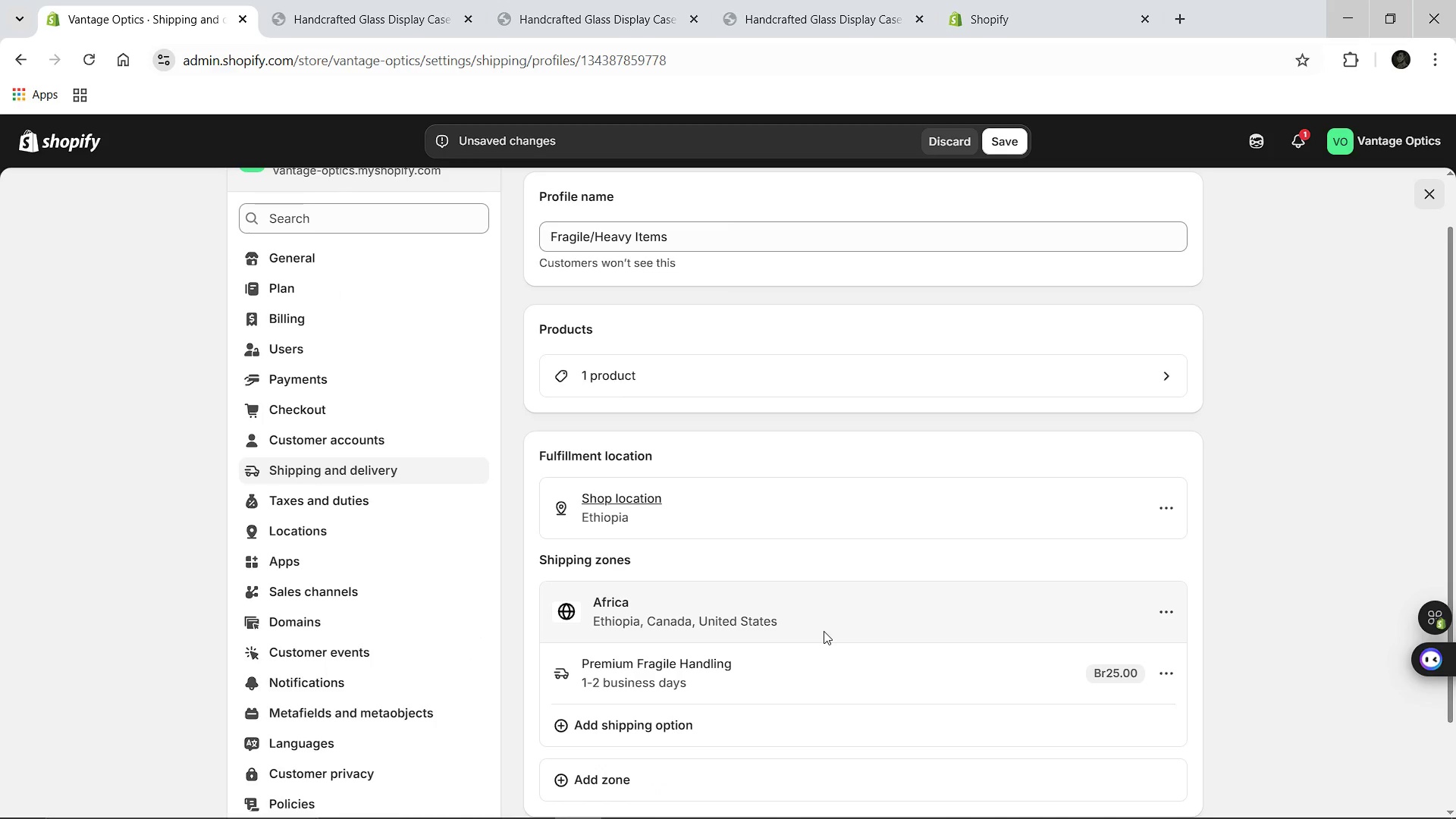 
left_click([1000, 149])
 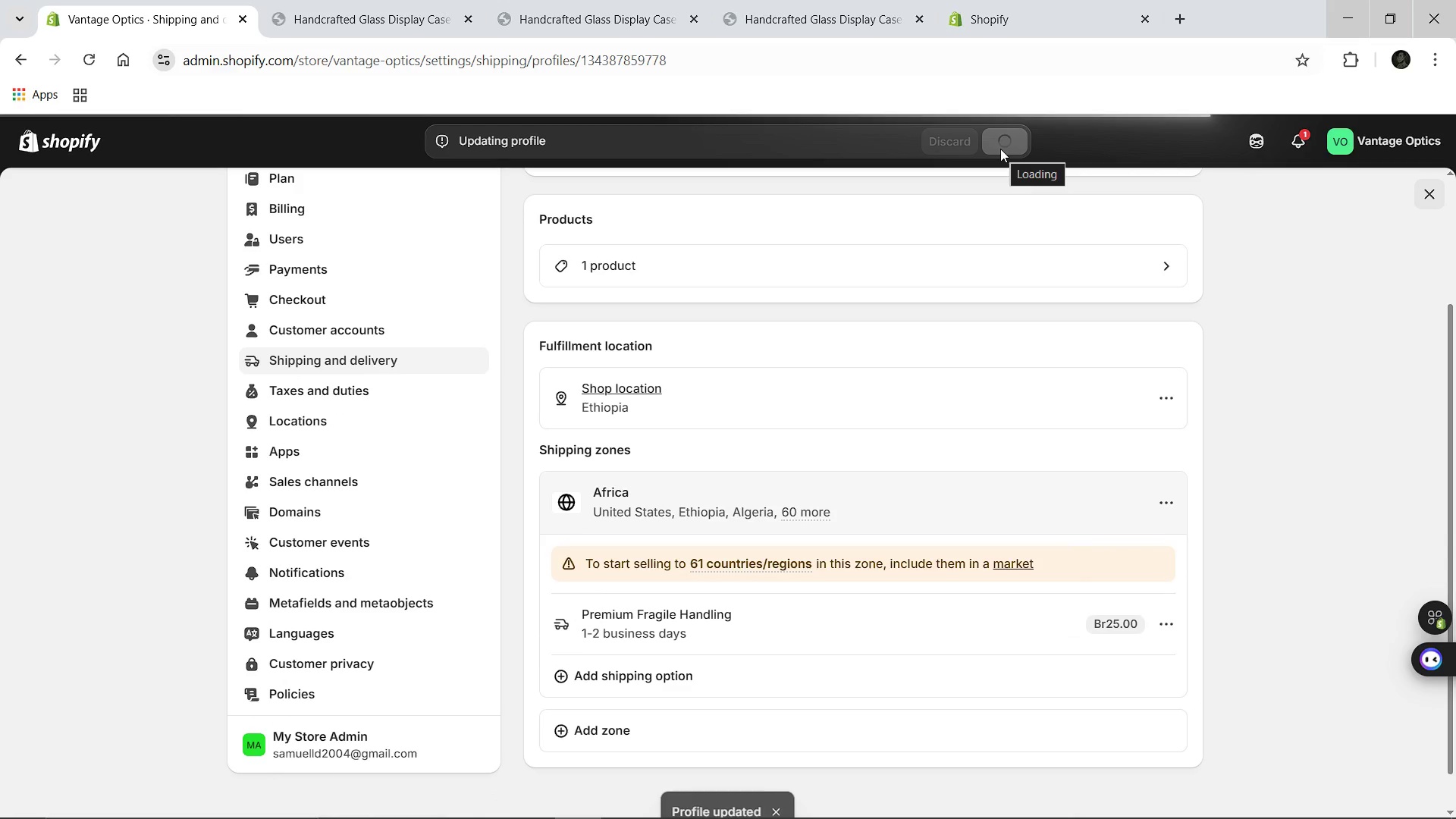 
wait(5.42)
 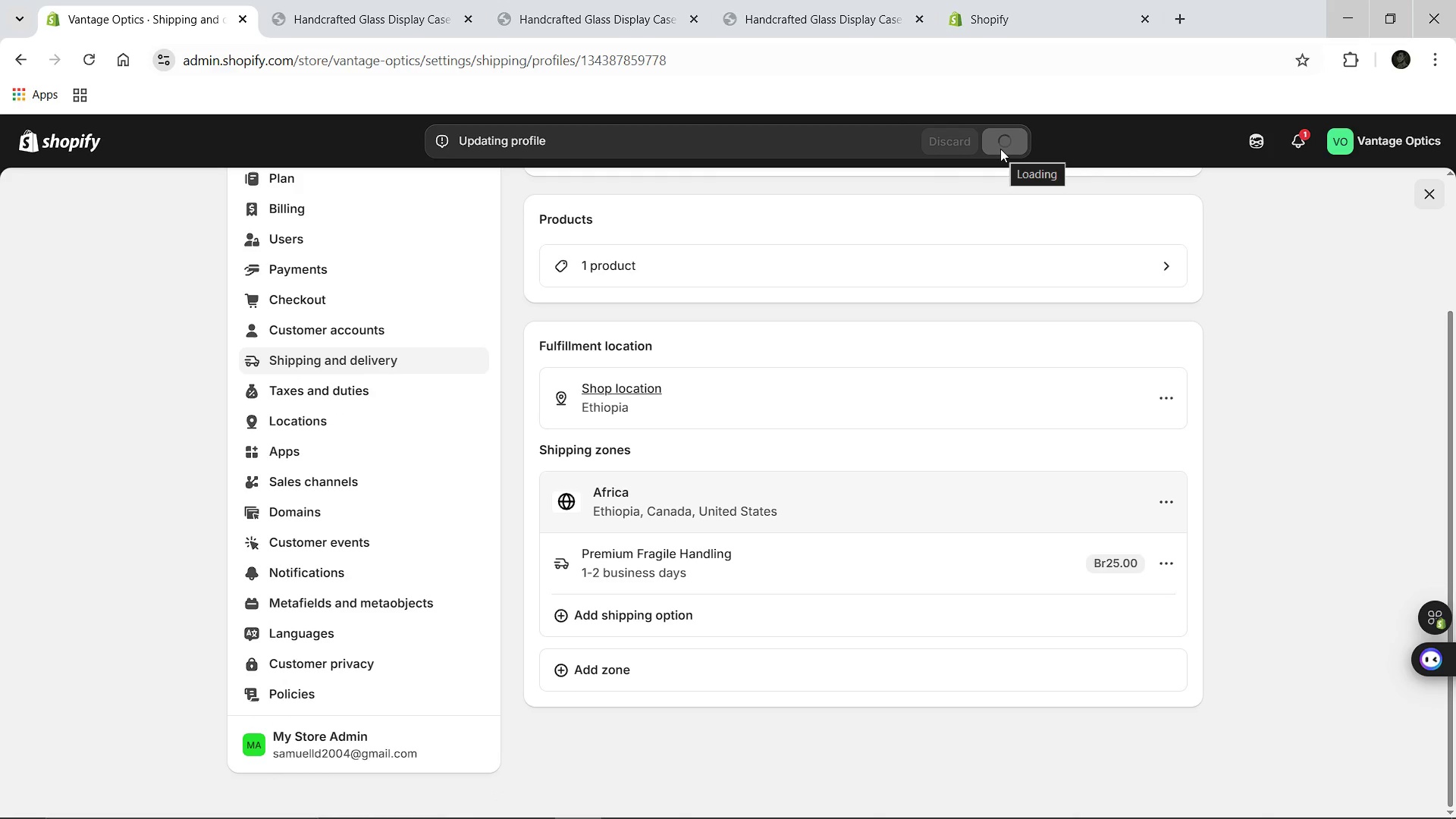 
left_click([363, 0])
 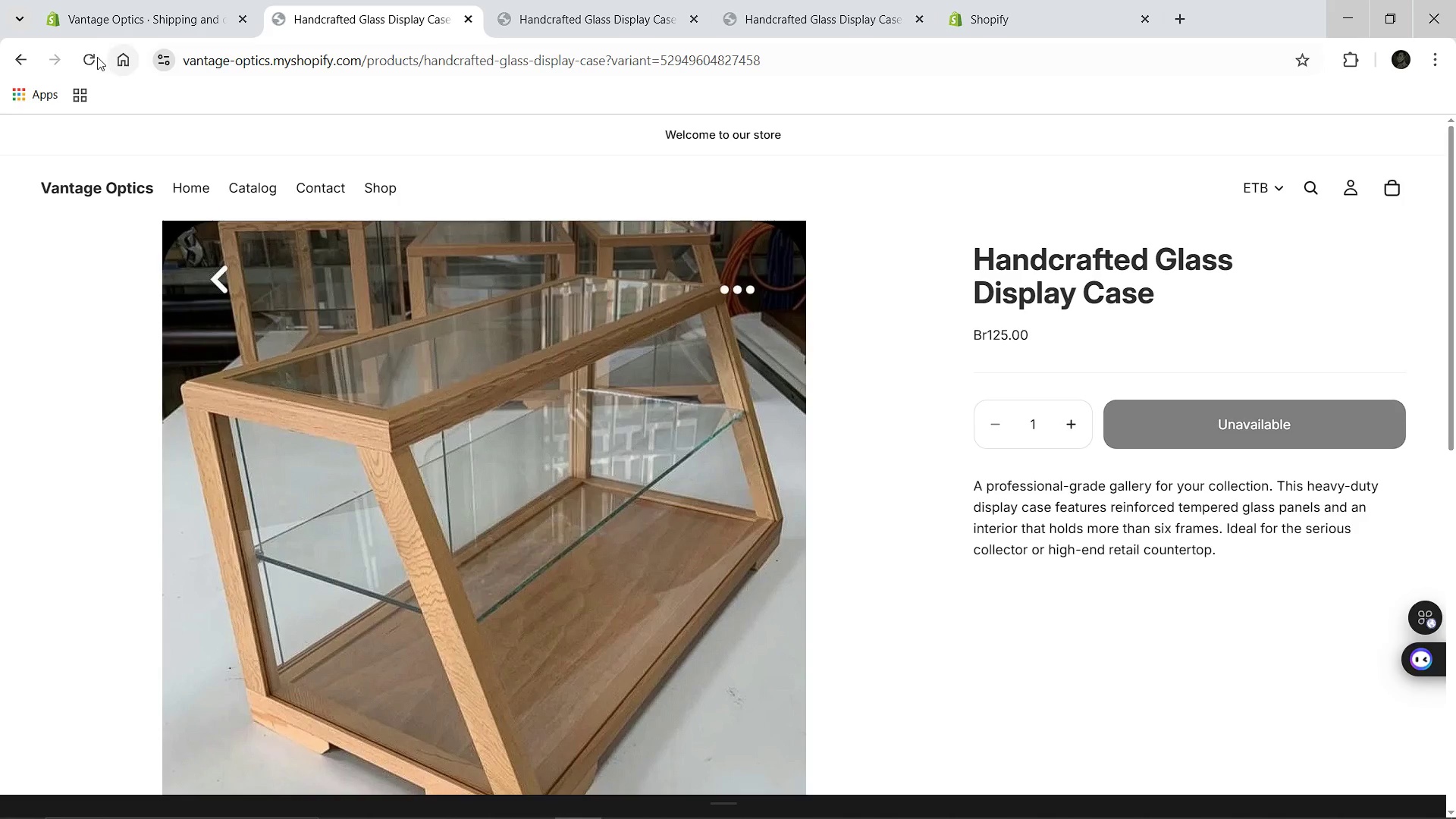 
left_click([91, 58])
 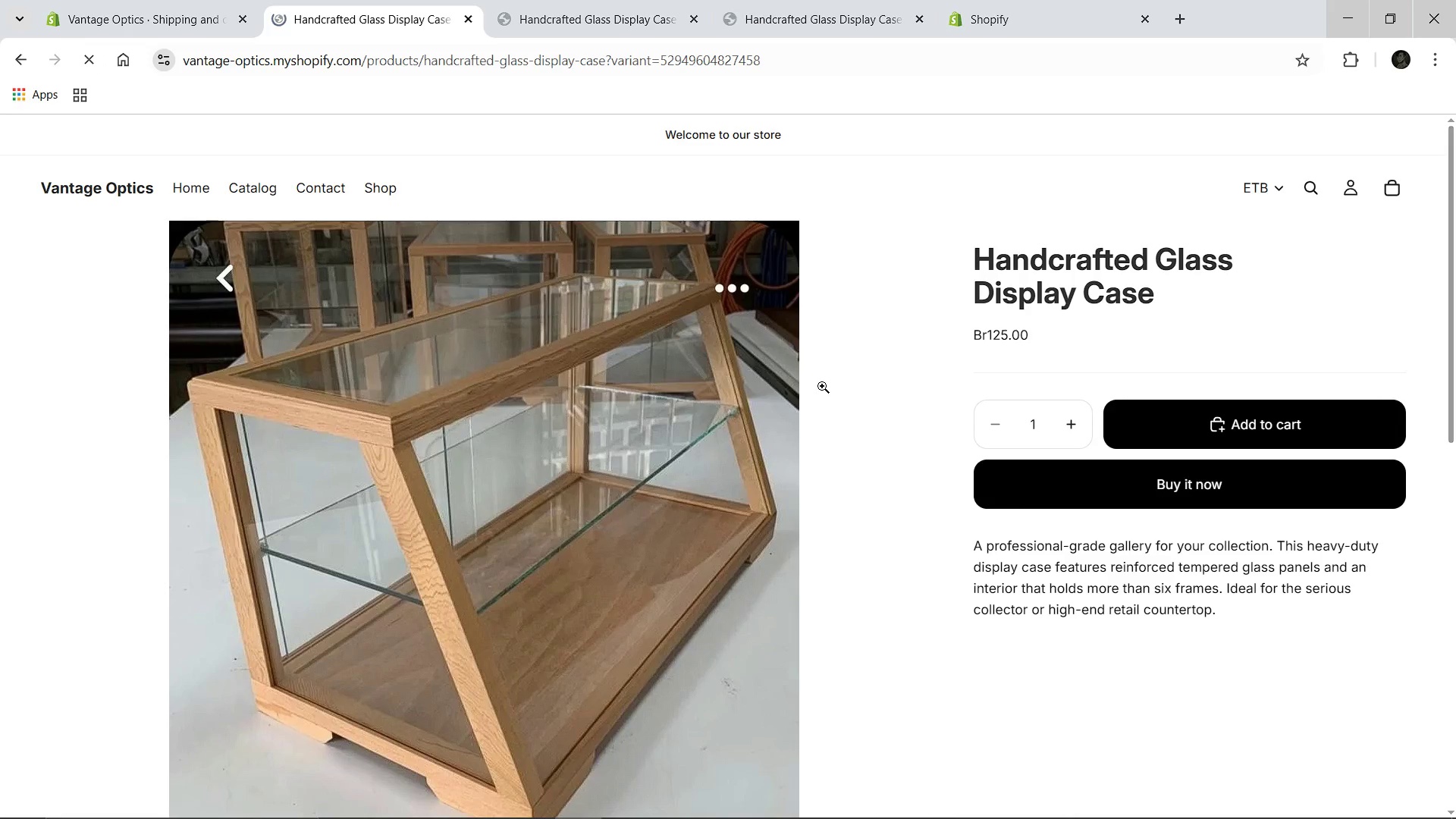 
left_click([1084, 486])
 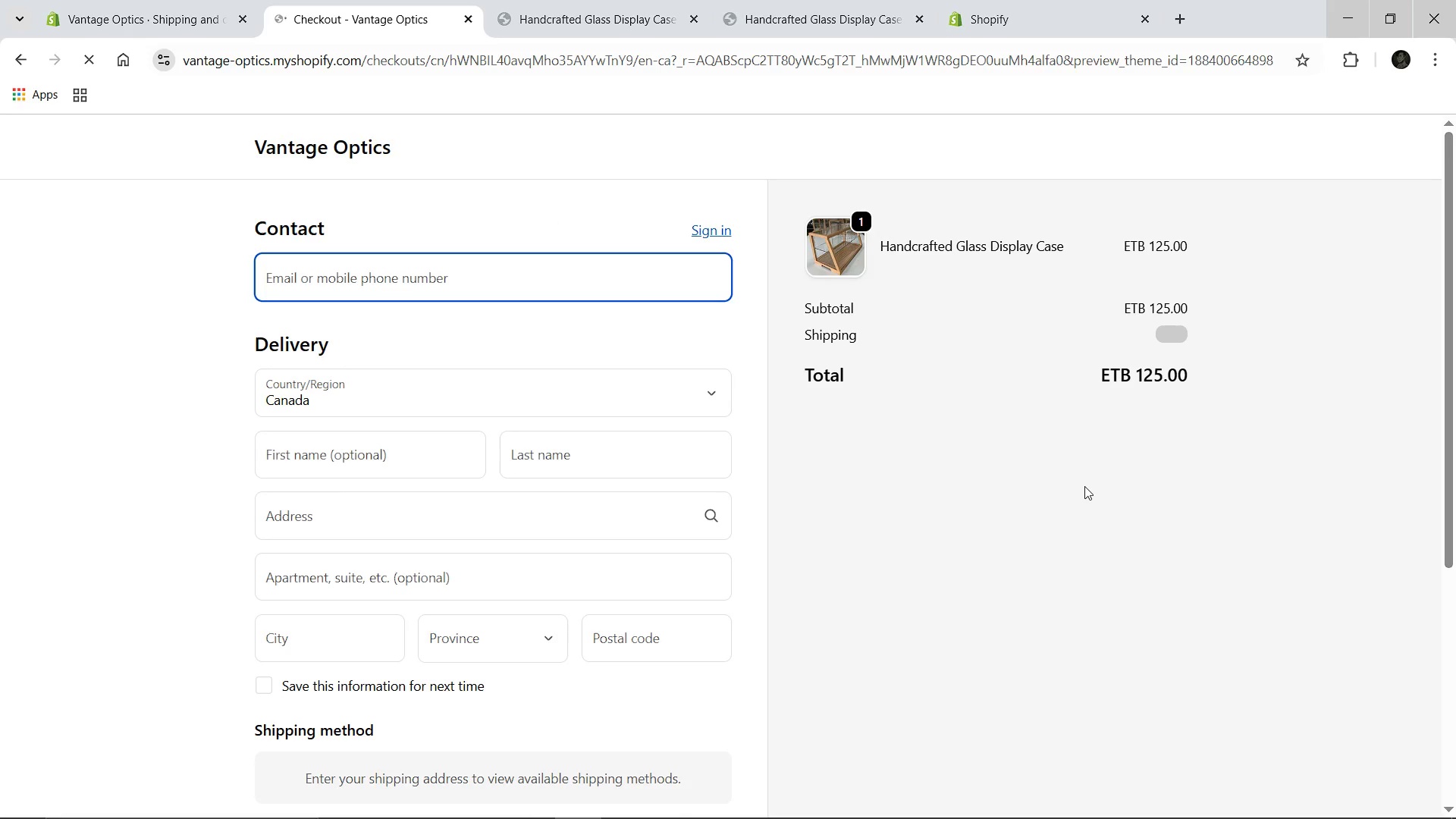 
wait(10.78)
 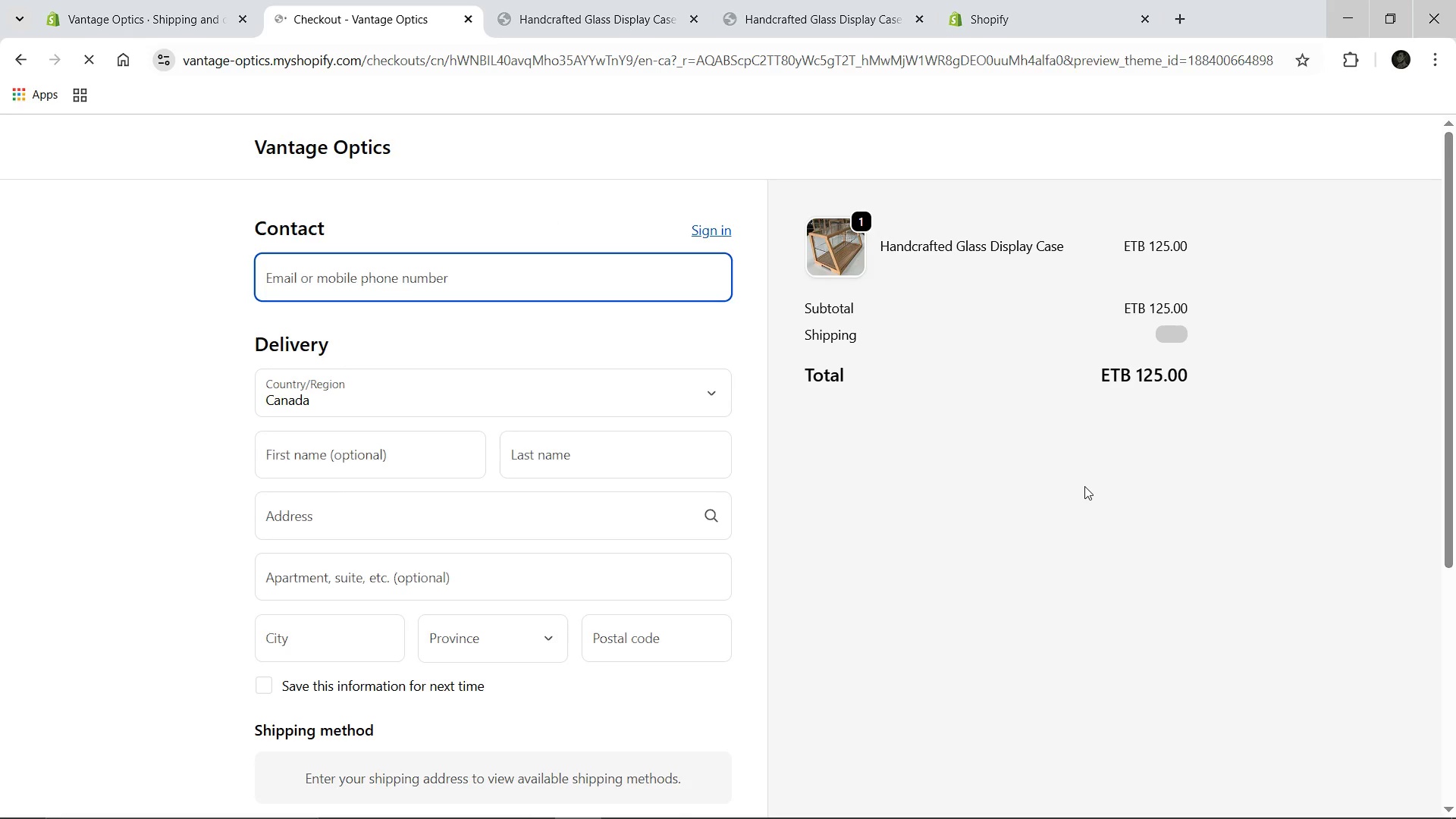 
left_click([378, 447])
 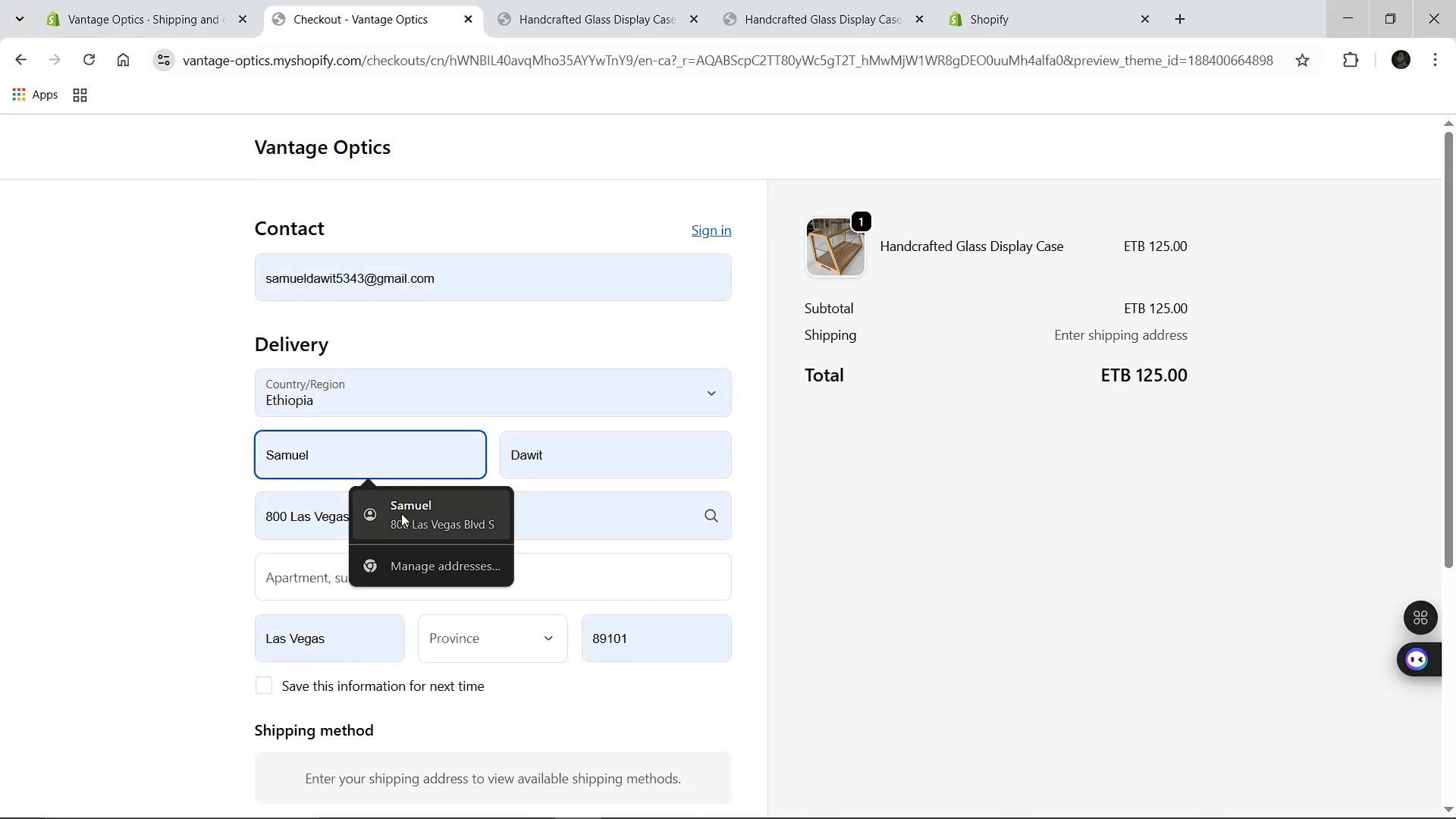 
left_click([401, 513])